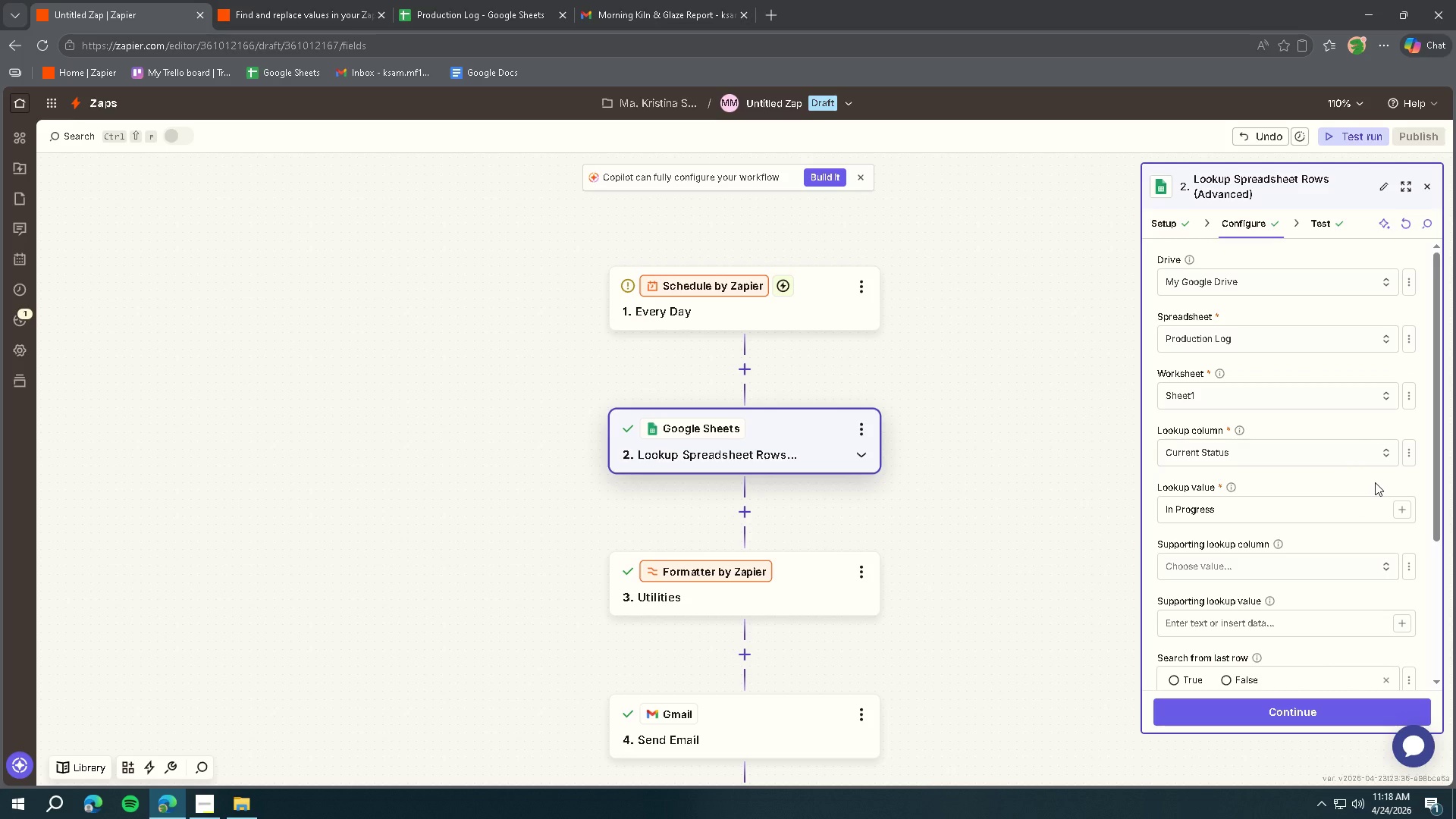 
scroll: coordinate [1375, 482], scroll_direction: down, amount: 1.0
 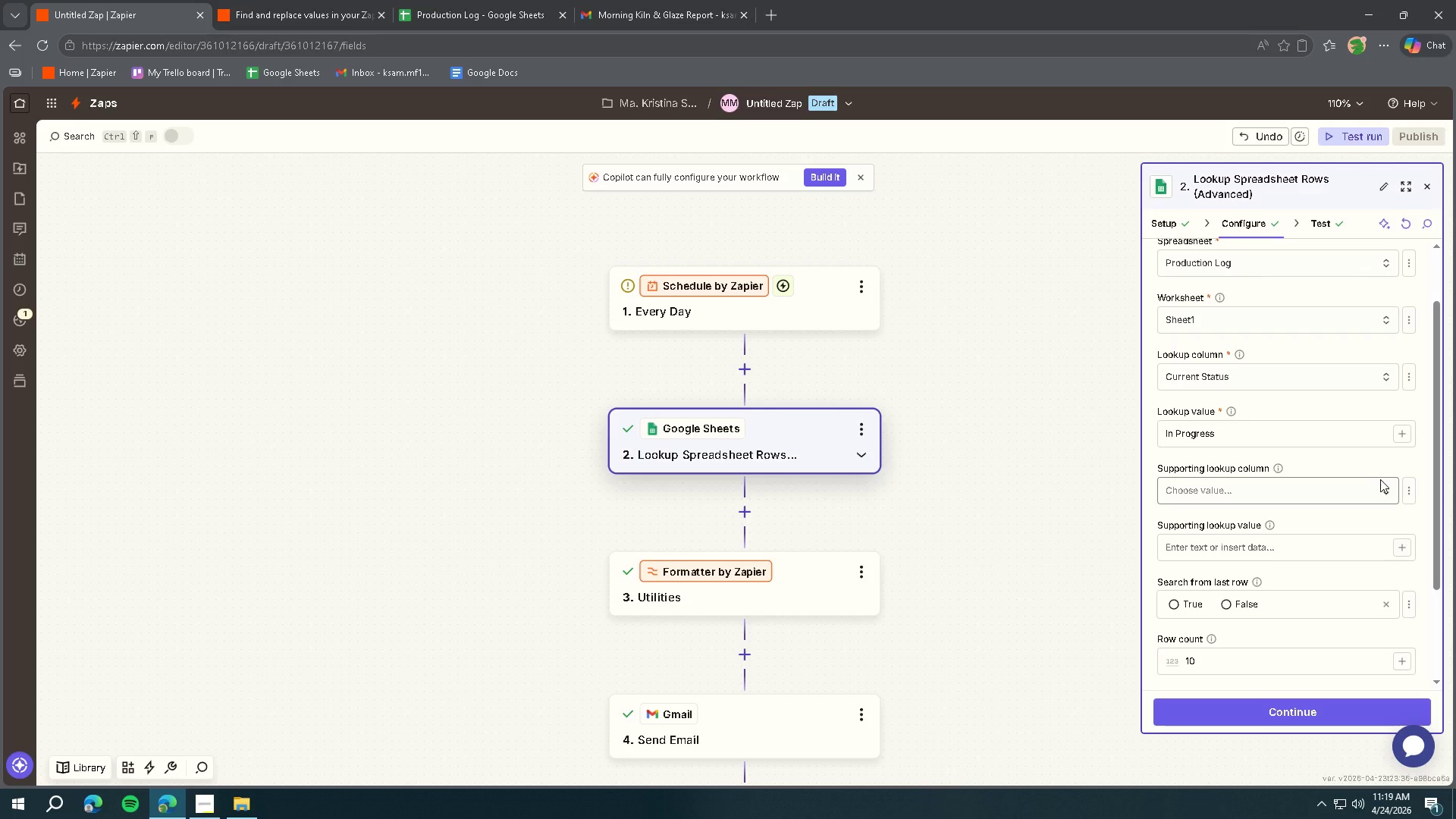 
wait(48.64)
 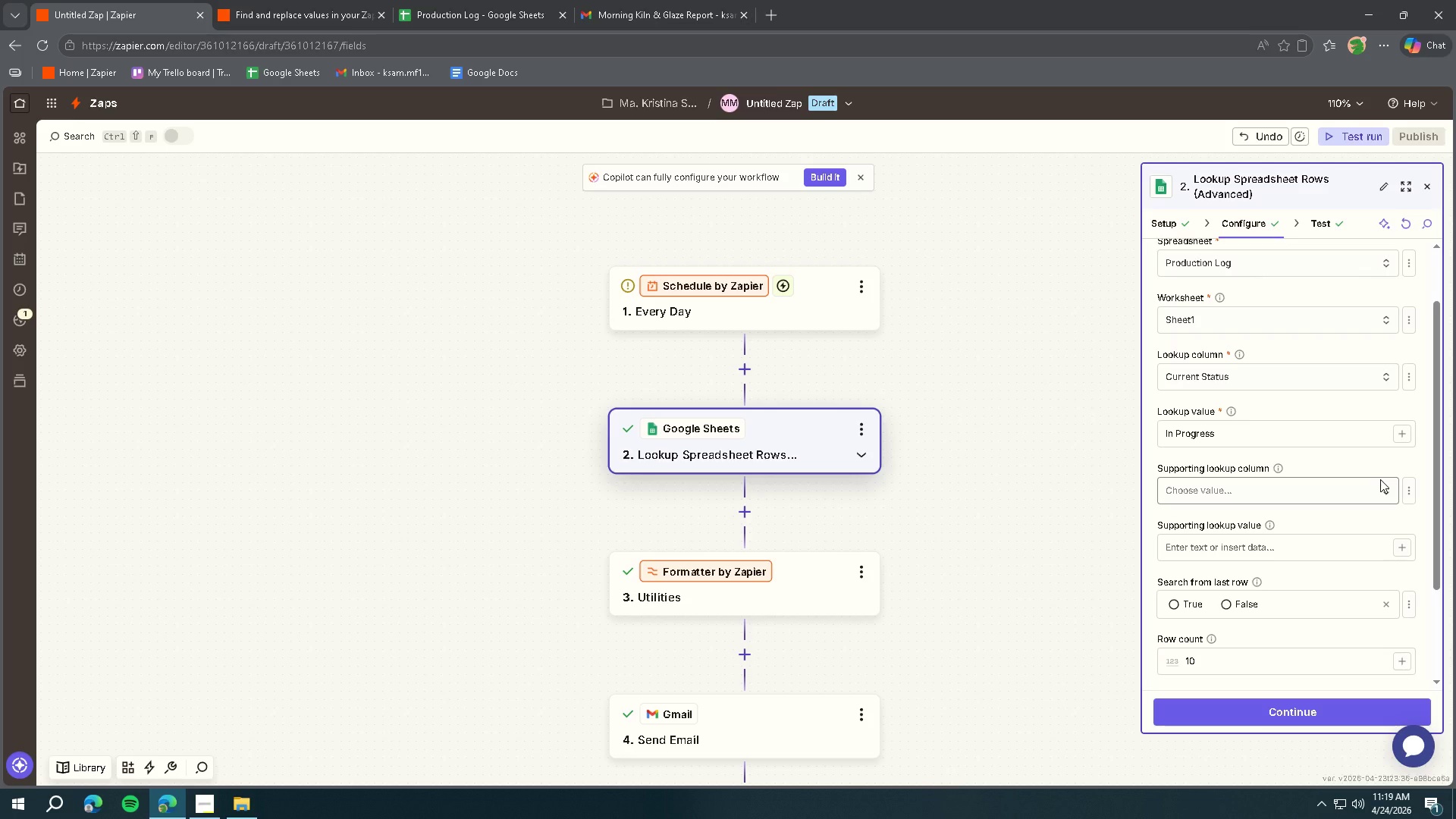 
left_click([815, 318])
 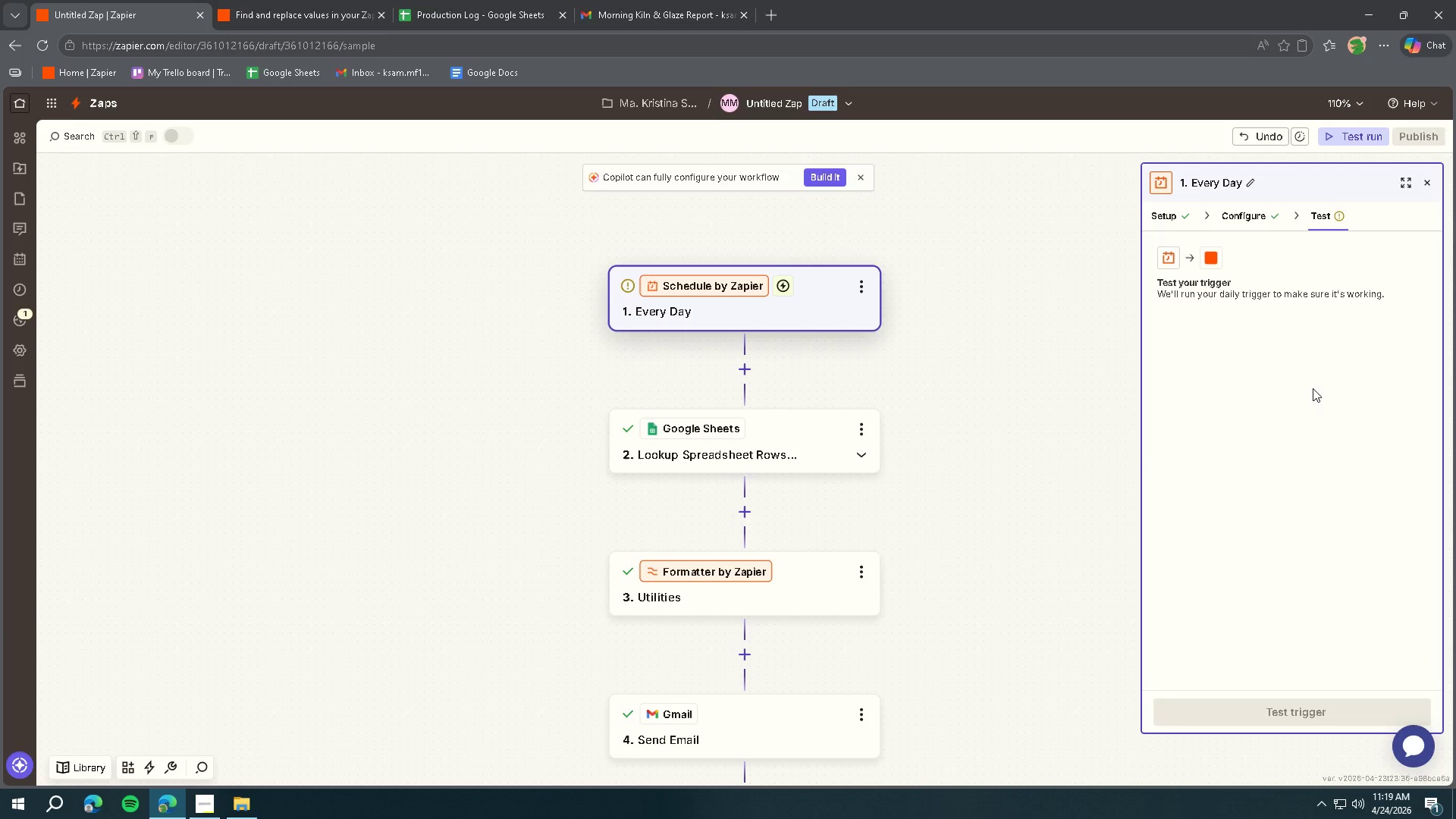 
left_click([1256, 712])
 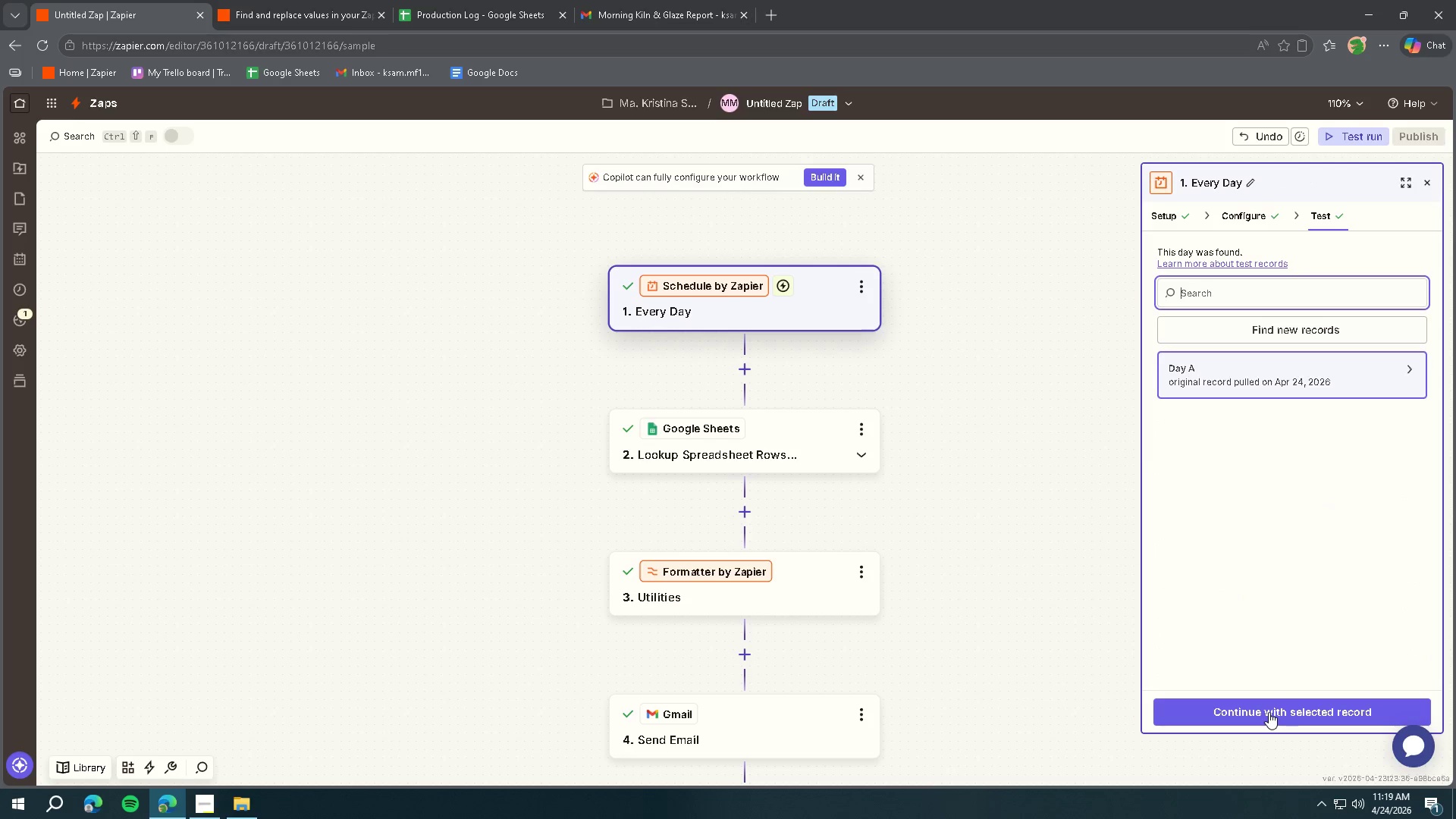 
left_click([1274, 372])
 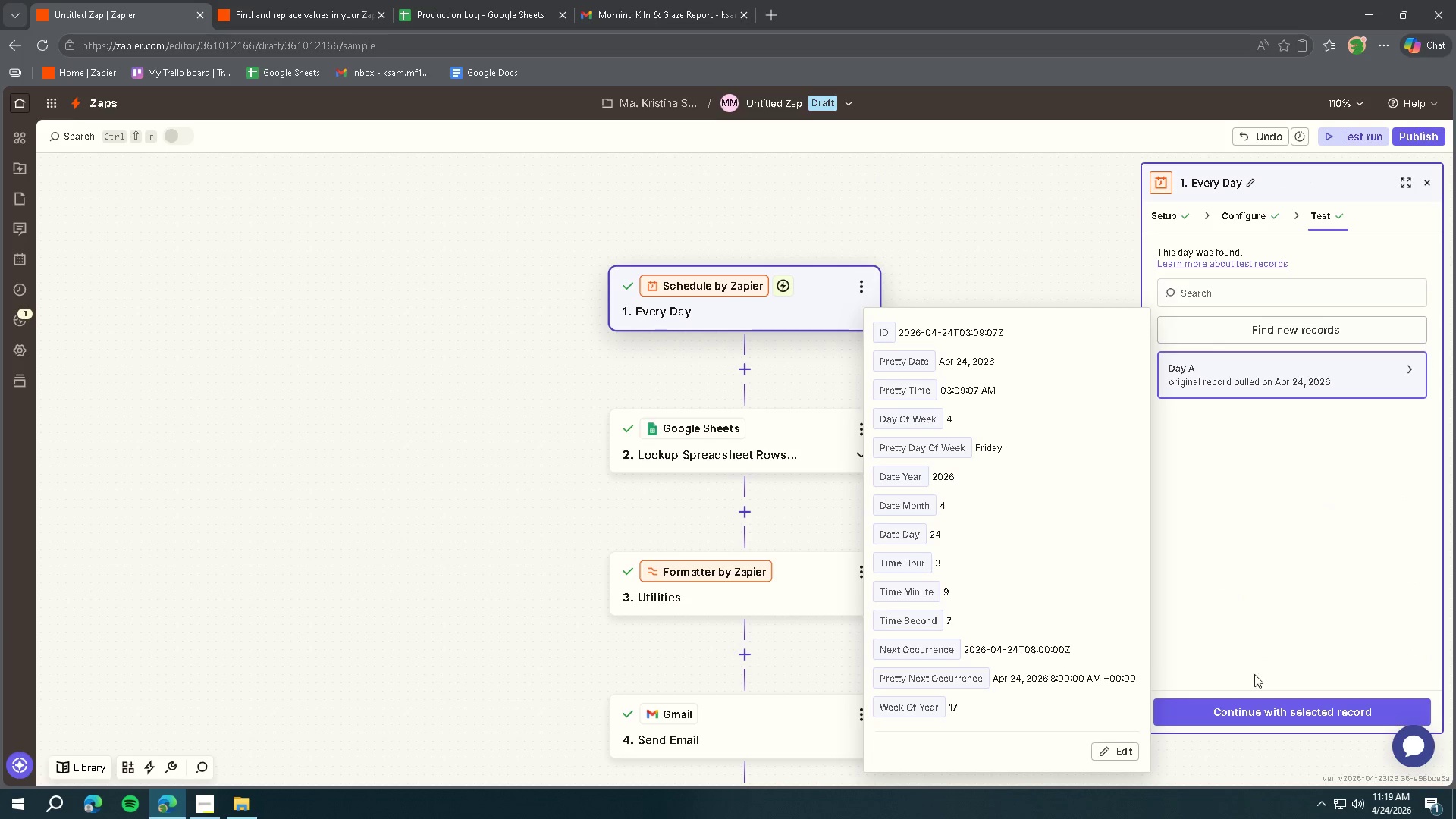 
left_click([1250, 708])
 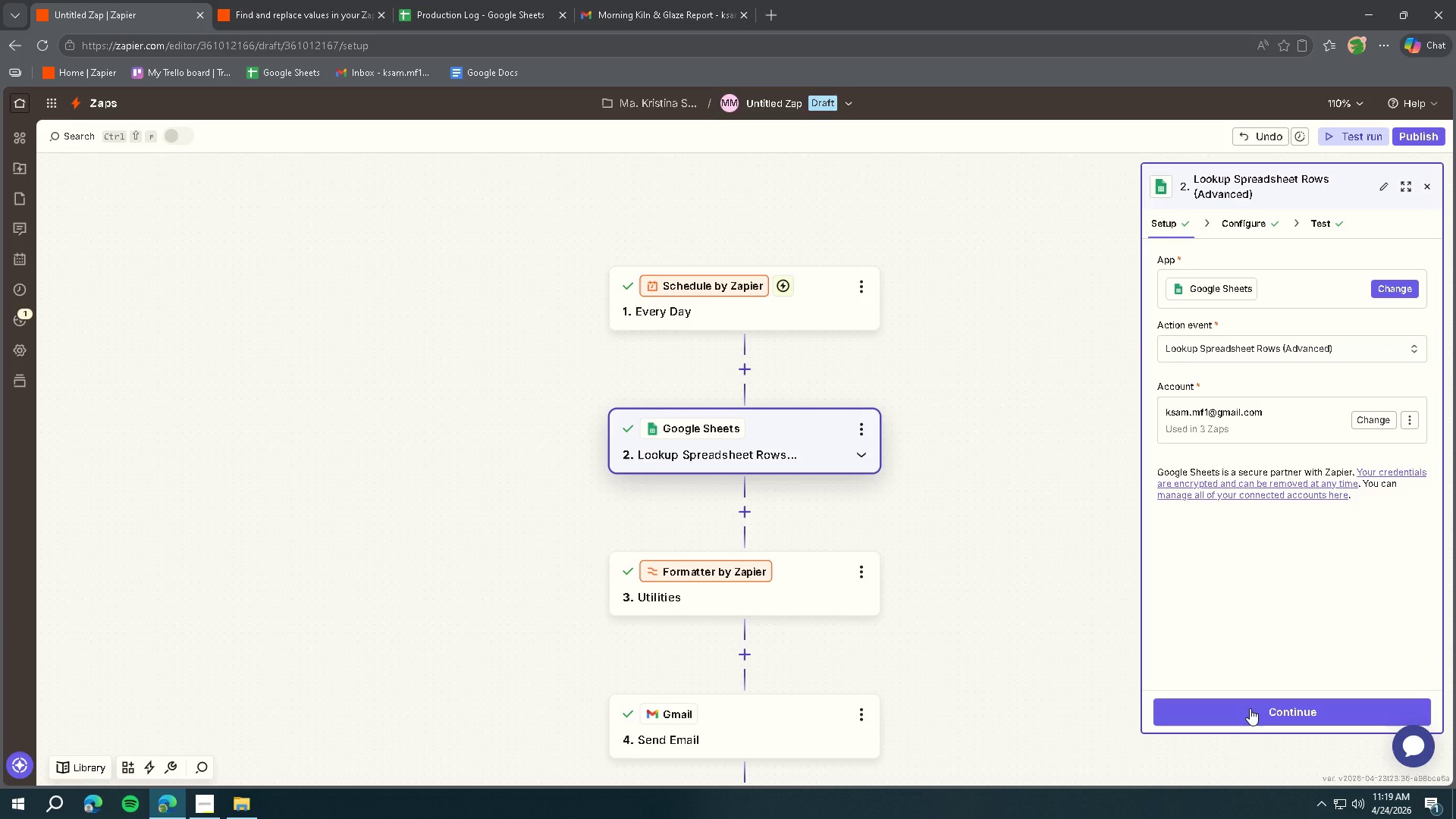 
left_click([1250, 708])
 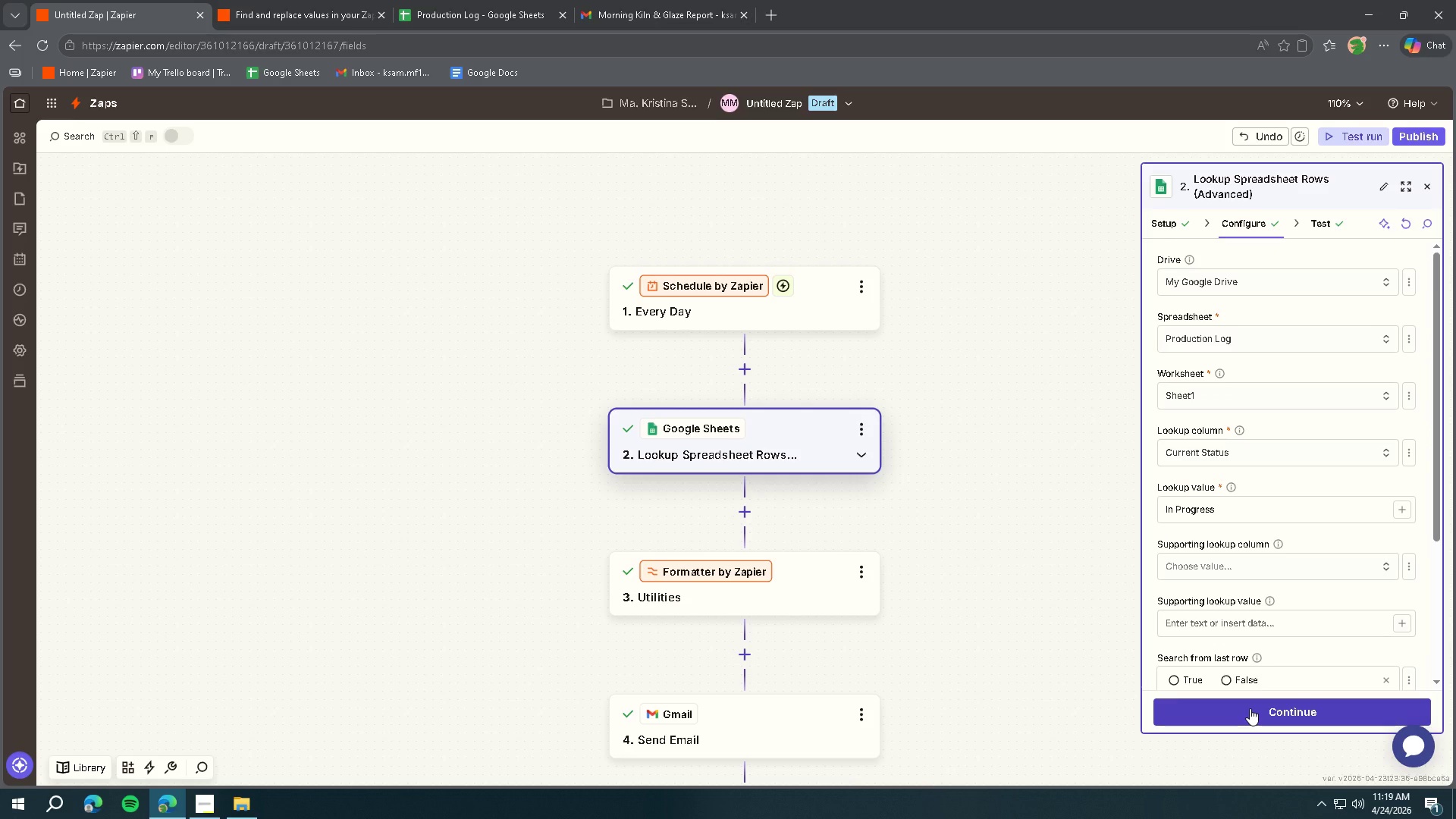 
scroll: coordinate [1254, 683], scroll_direction: down, amount: 3.0
 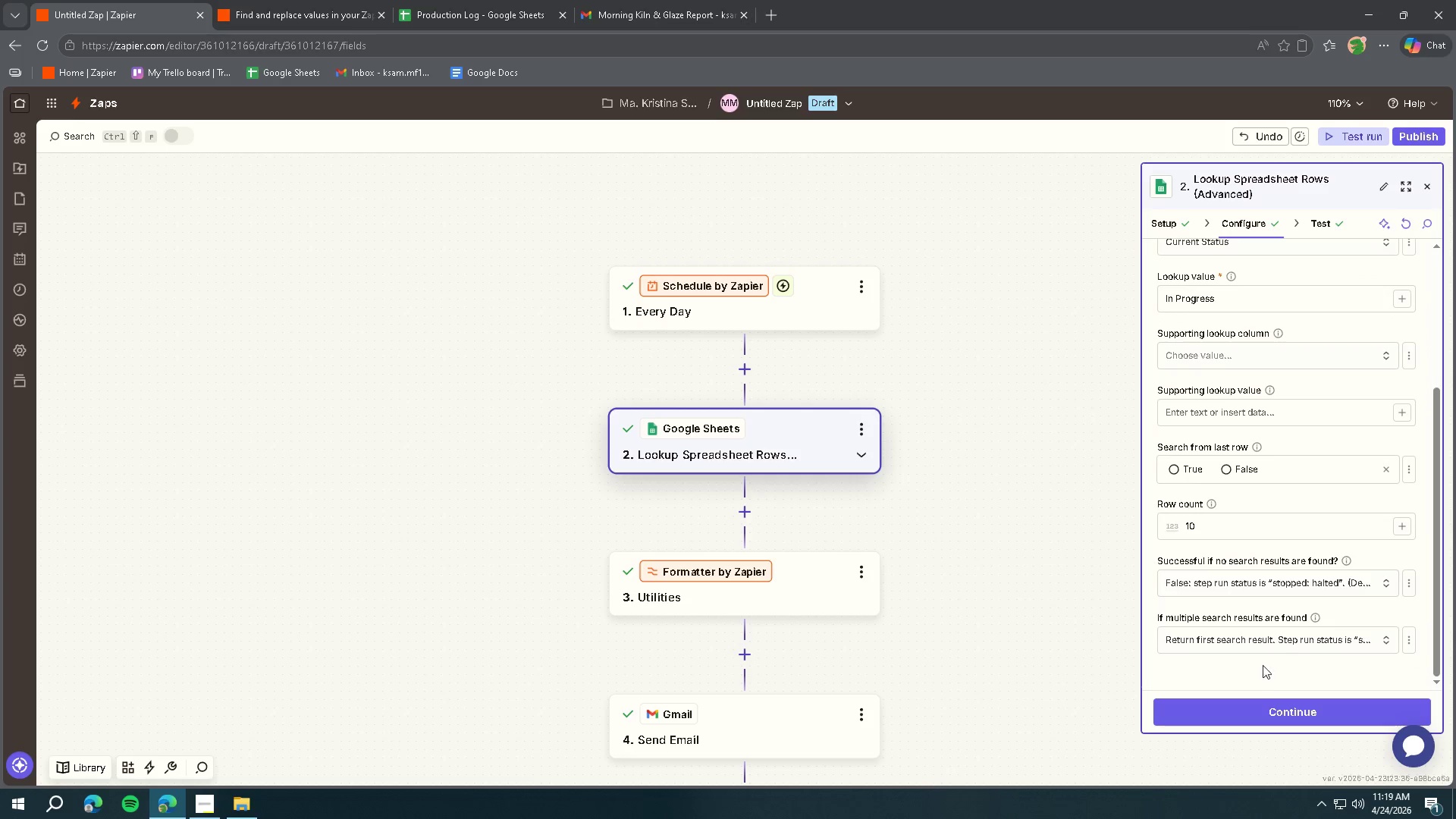 
scroll: coordinate [1267, 655], scroll_direction: up, amount: 4.0
 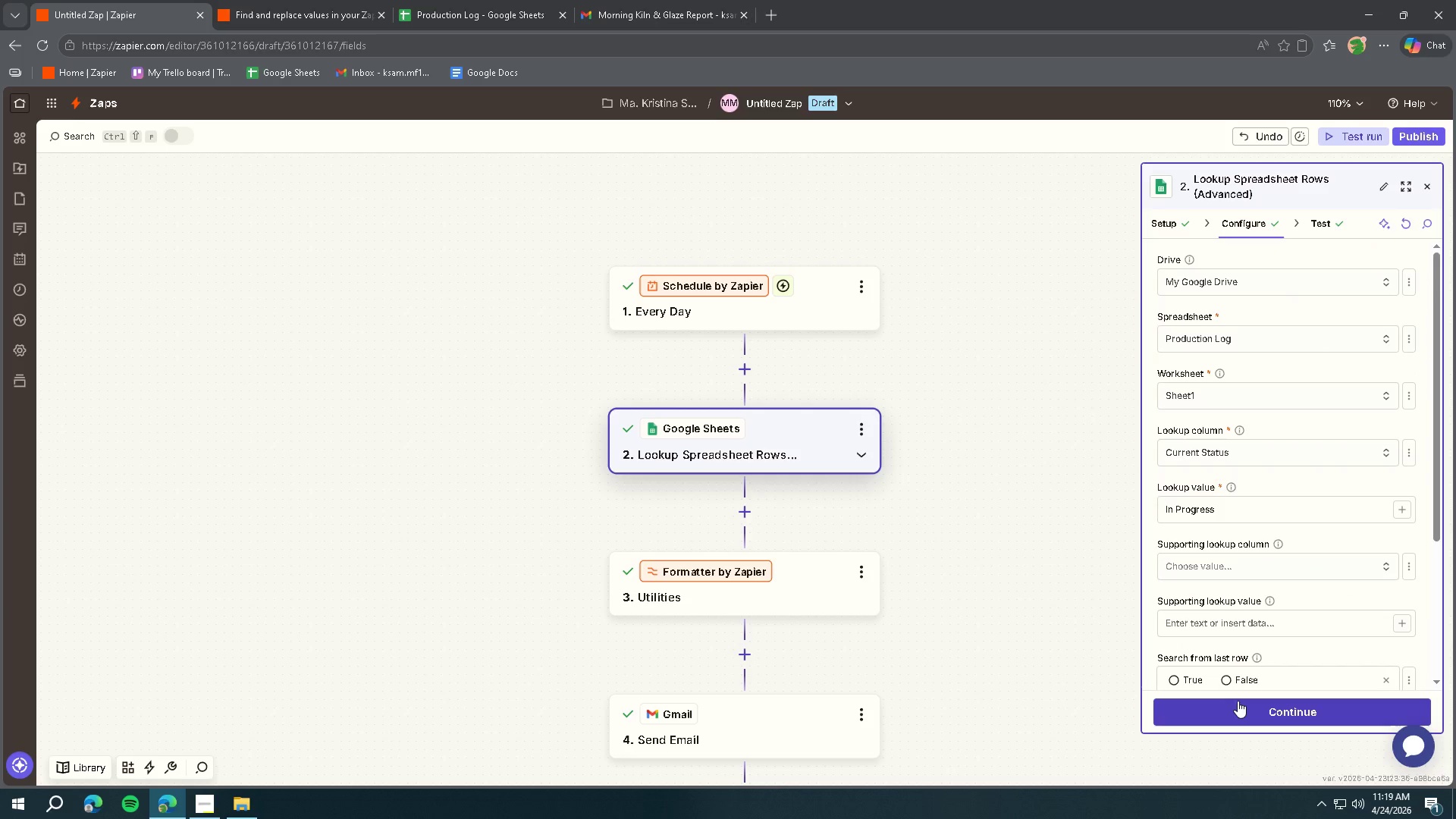 
left_click([1238, 701])
 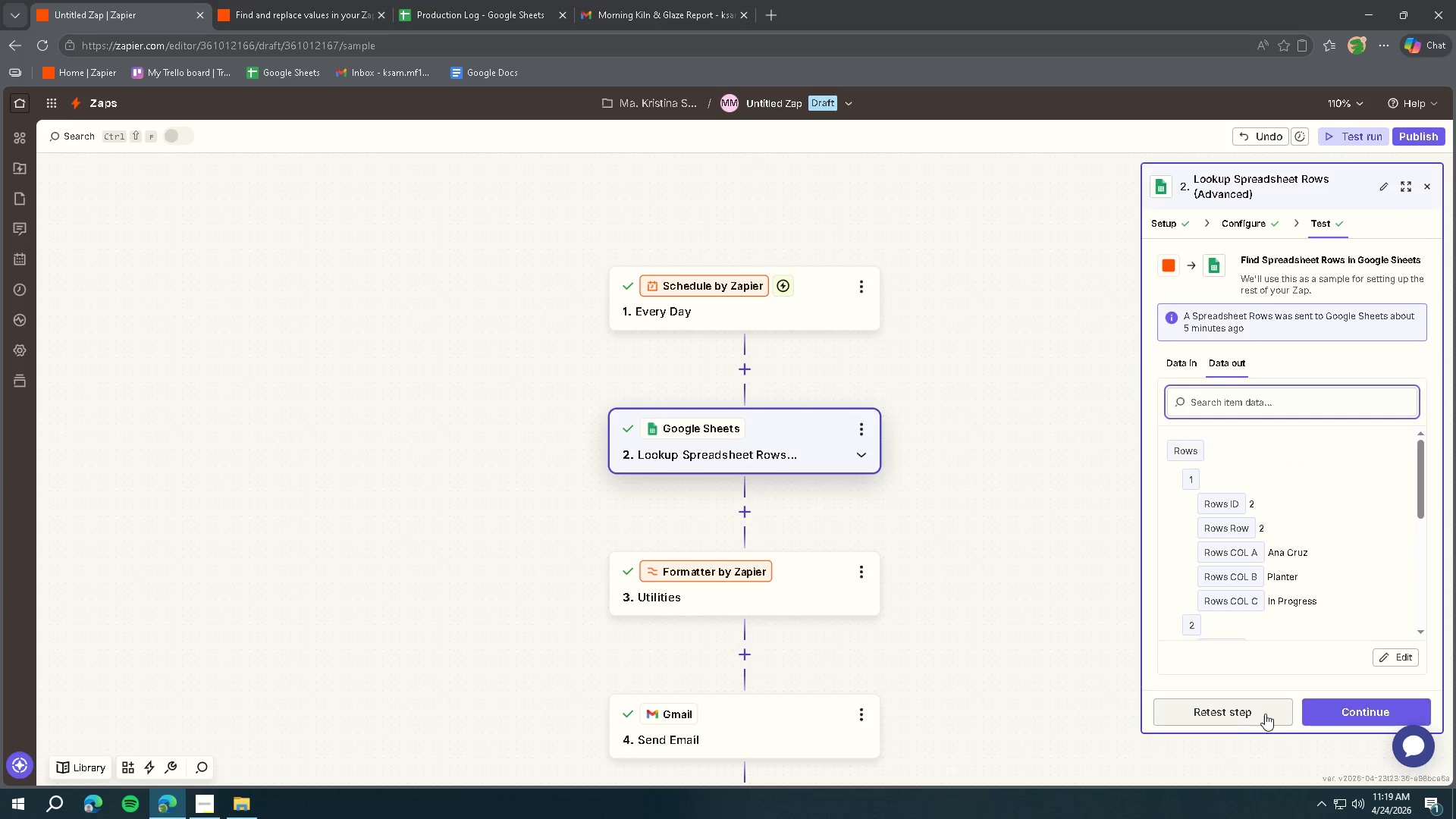 
left_click([1310, 711])
 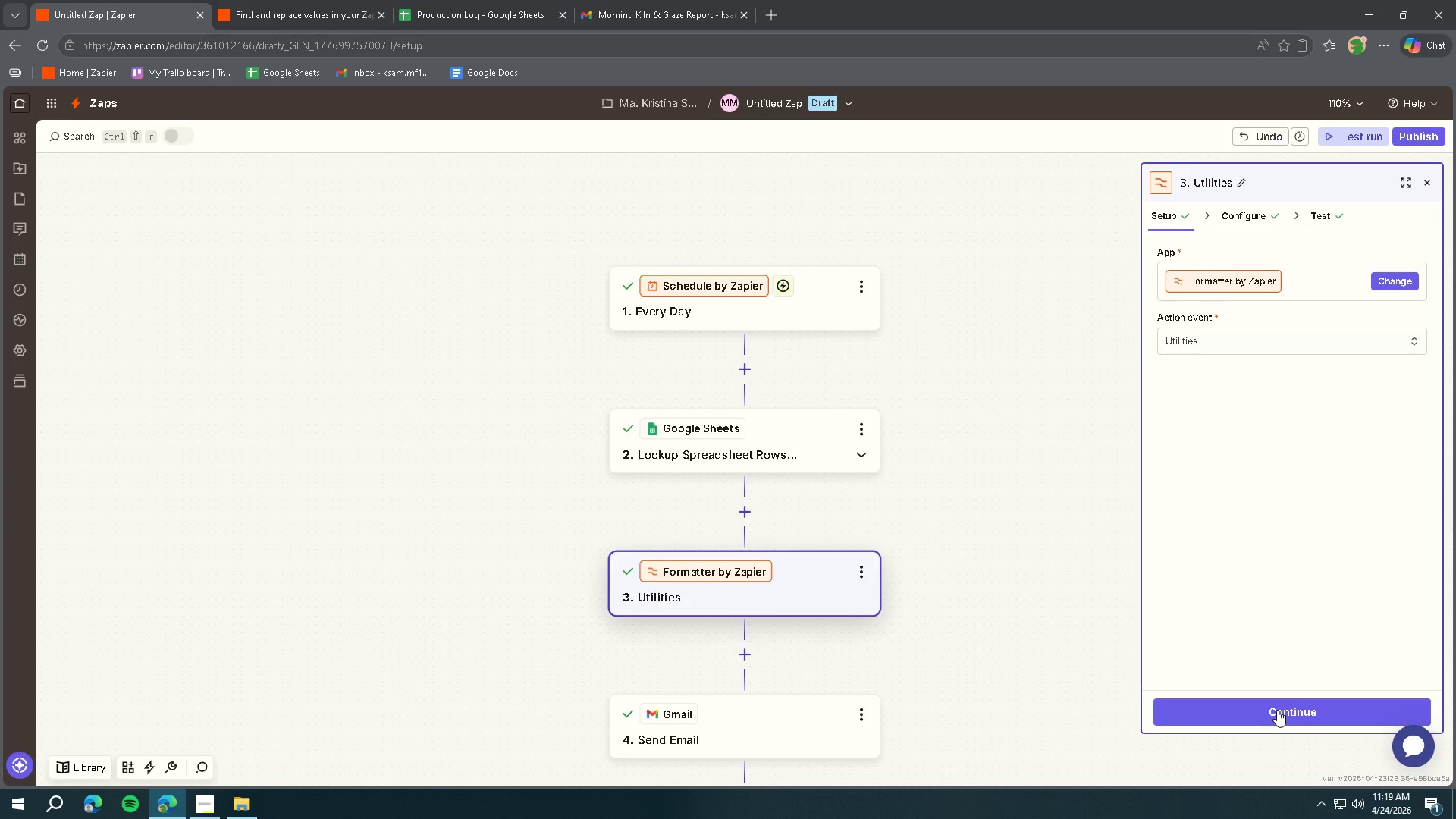 
left_click([1277, 710])
 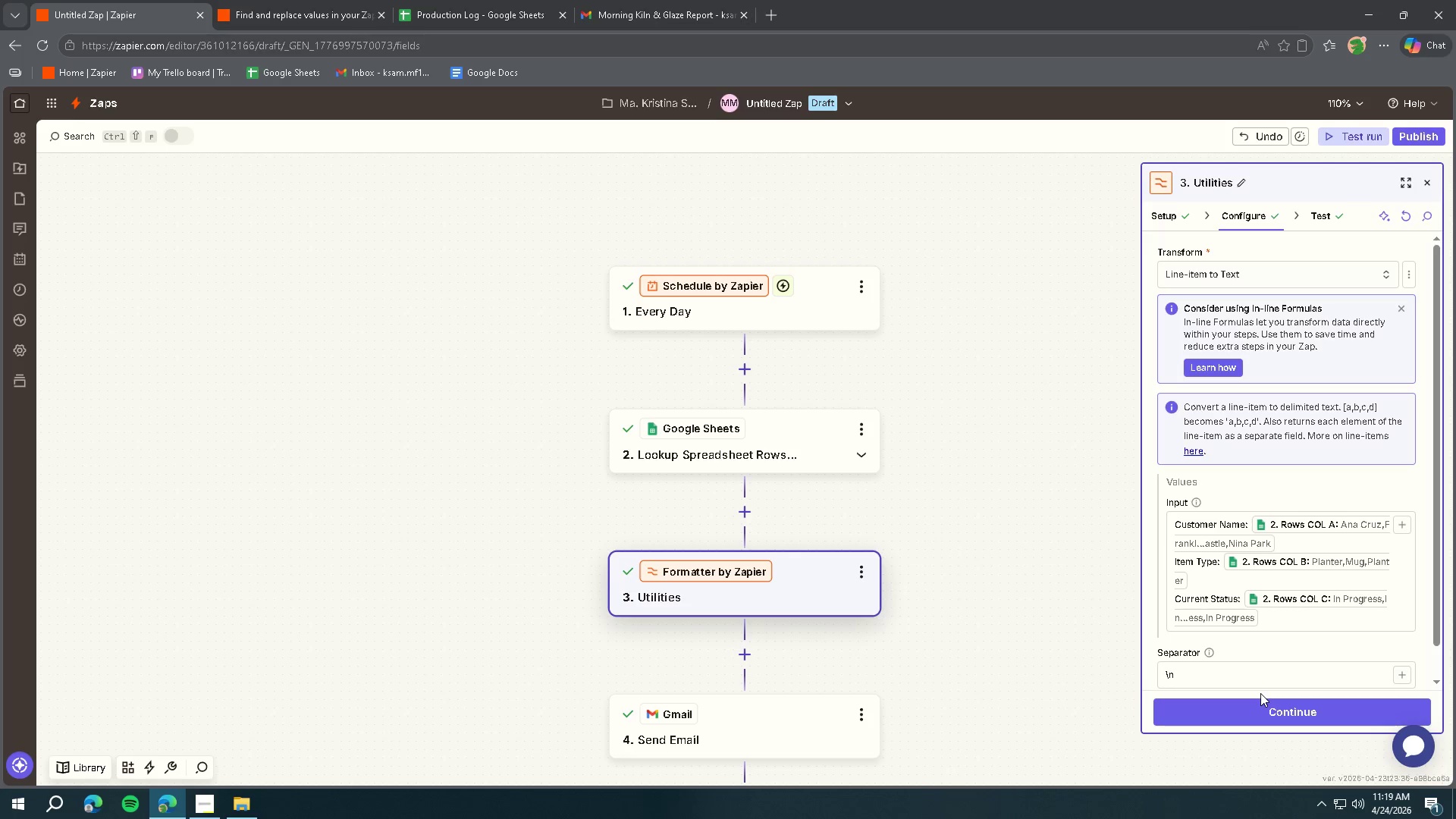 
scroll: coordinate [1263, 651], scroll_direction: down, amount: 3.0
 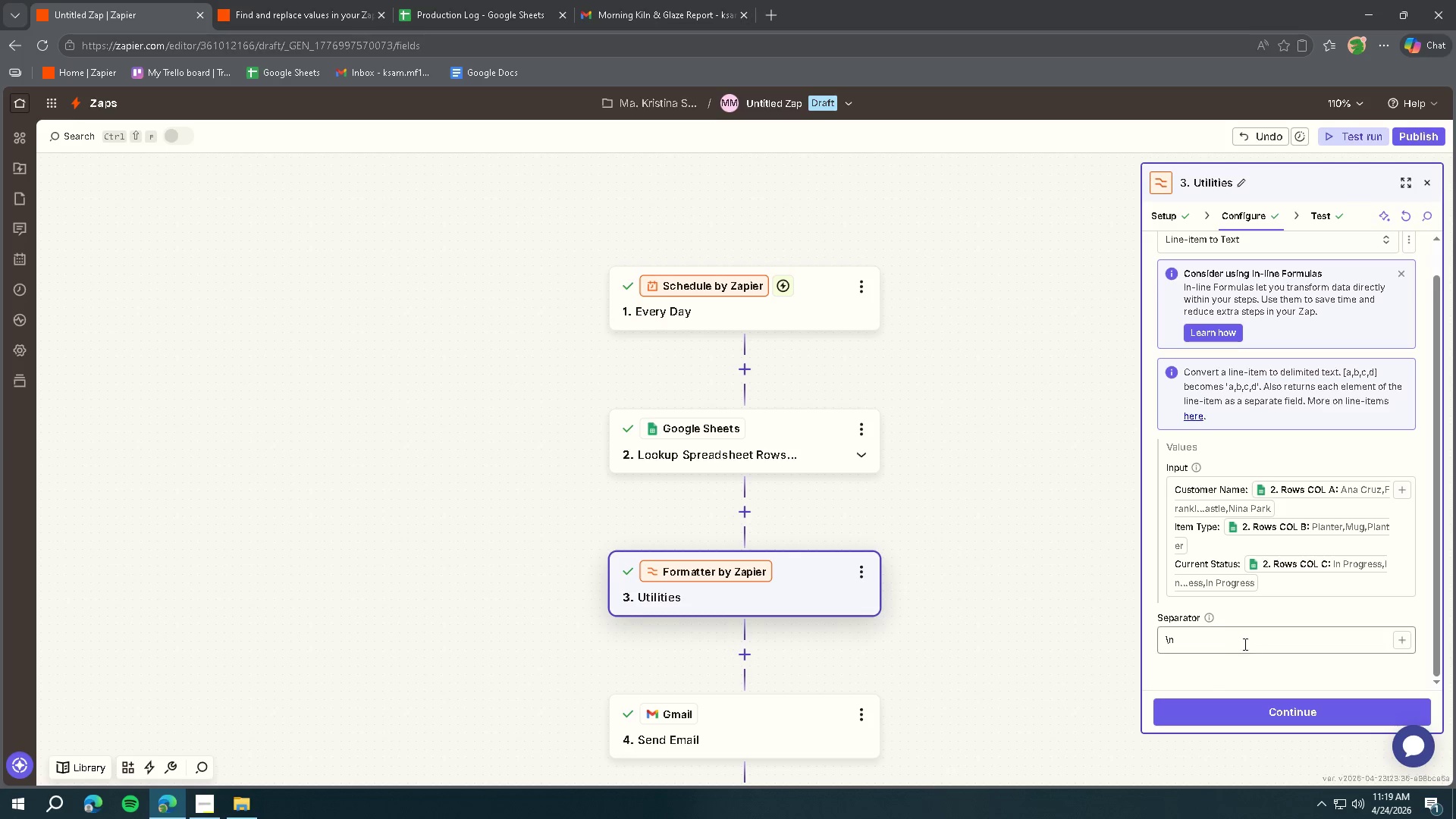 
left_click_drag(start_coordinate=[1240, 639], to_coordinate=[1085, 629])
 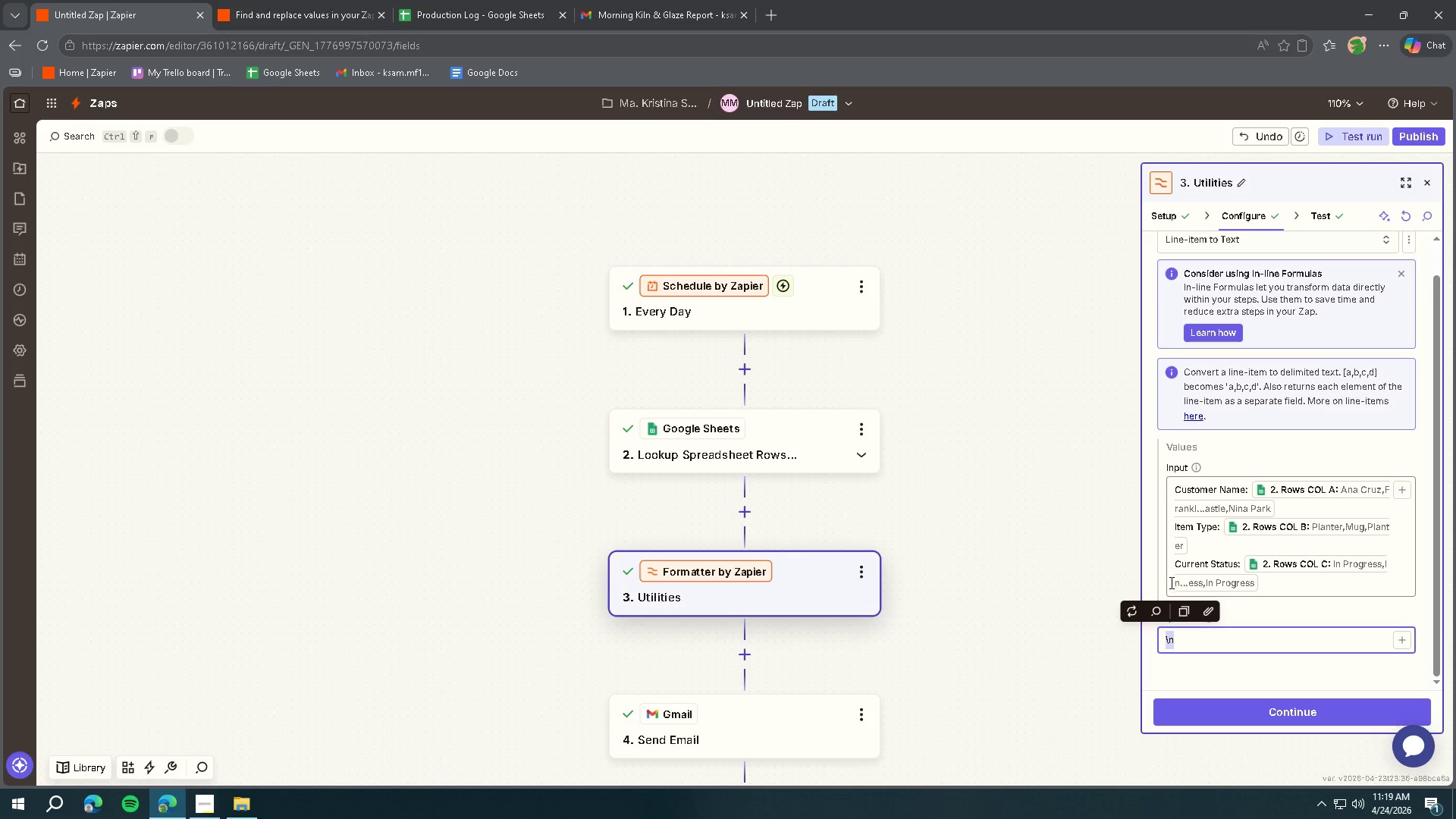 
key(Backspace)
 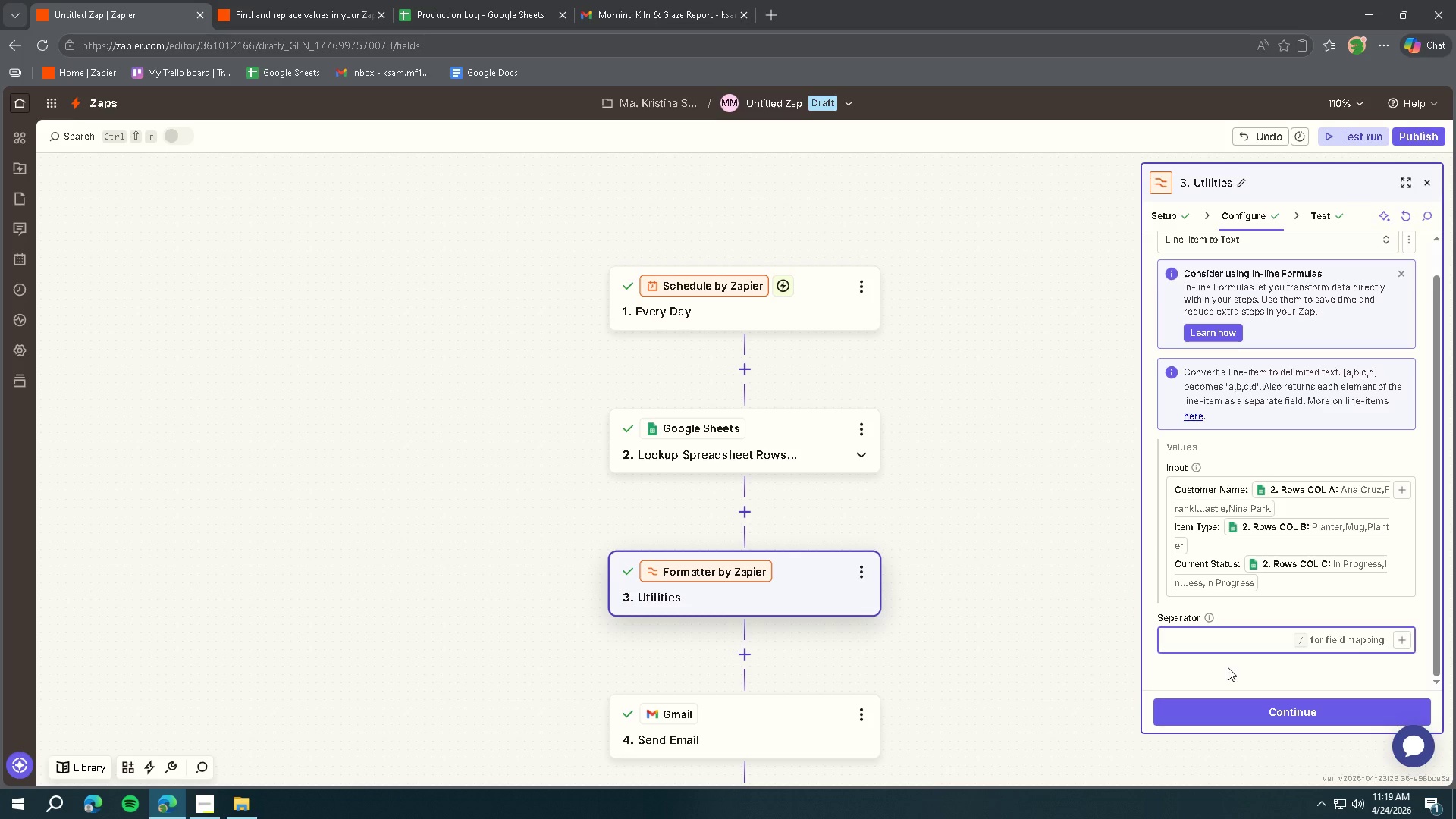 
left_click([1290, 585])
 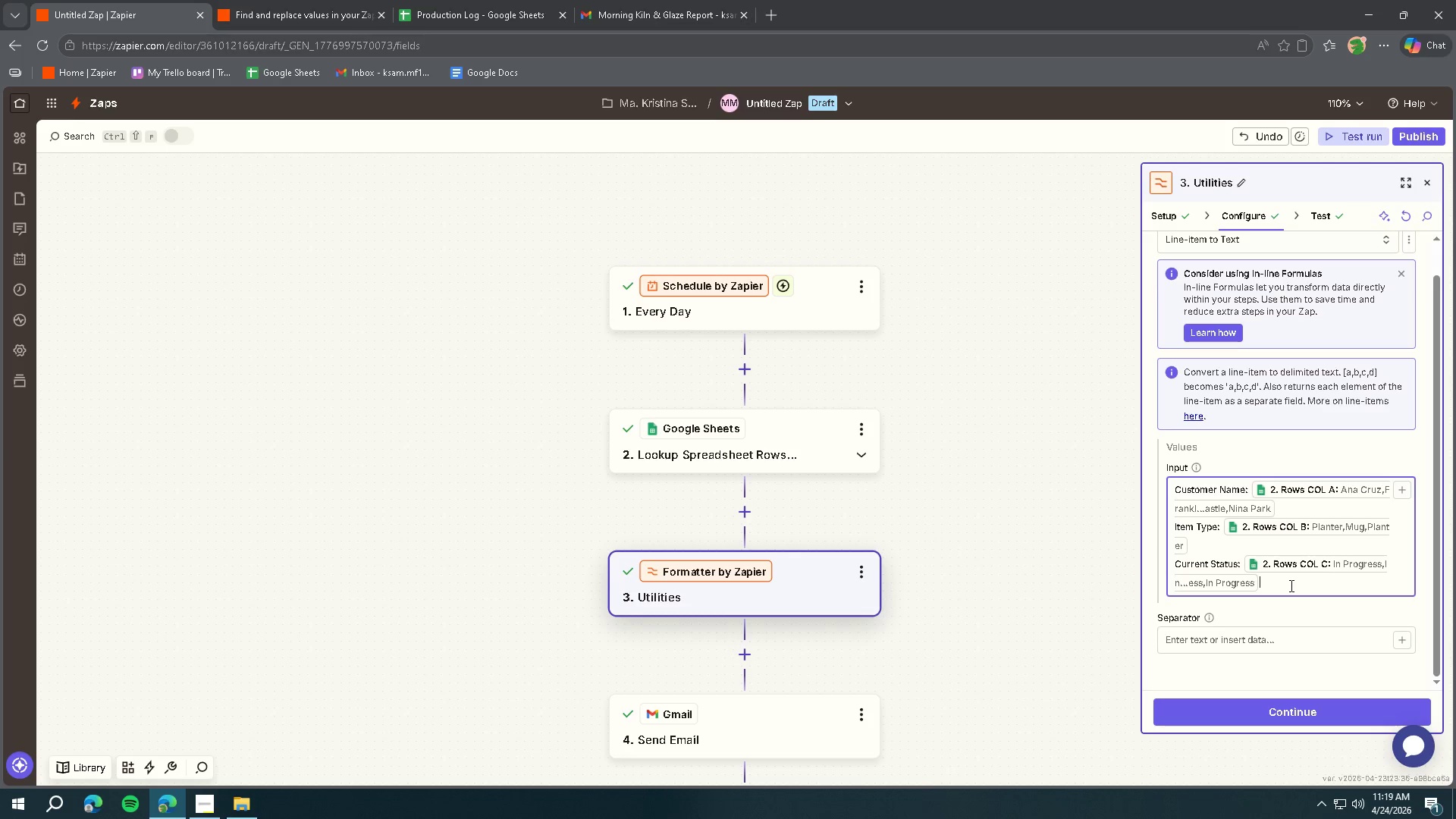 
key(Control+ControlLeft)
 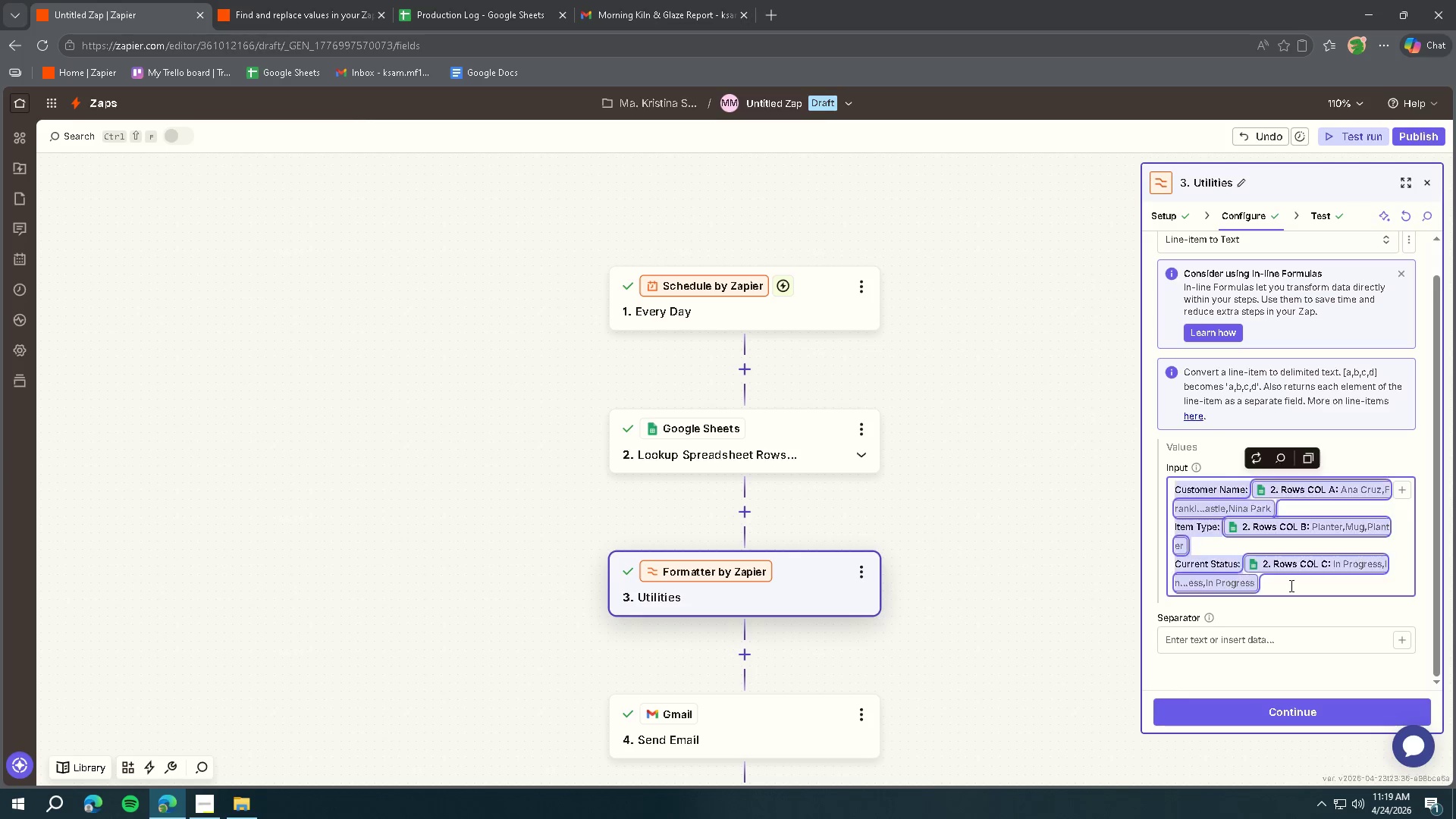 
key(Control+A)
 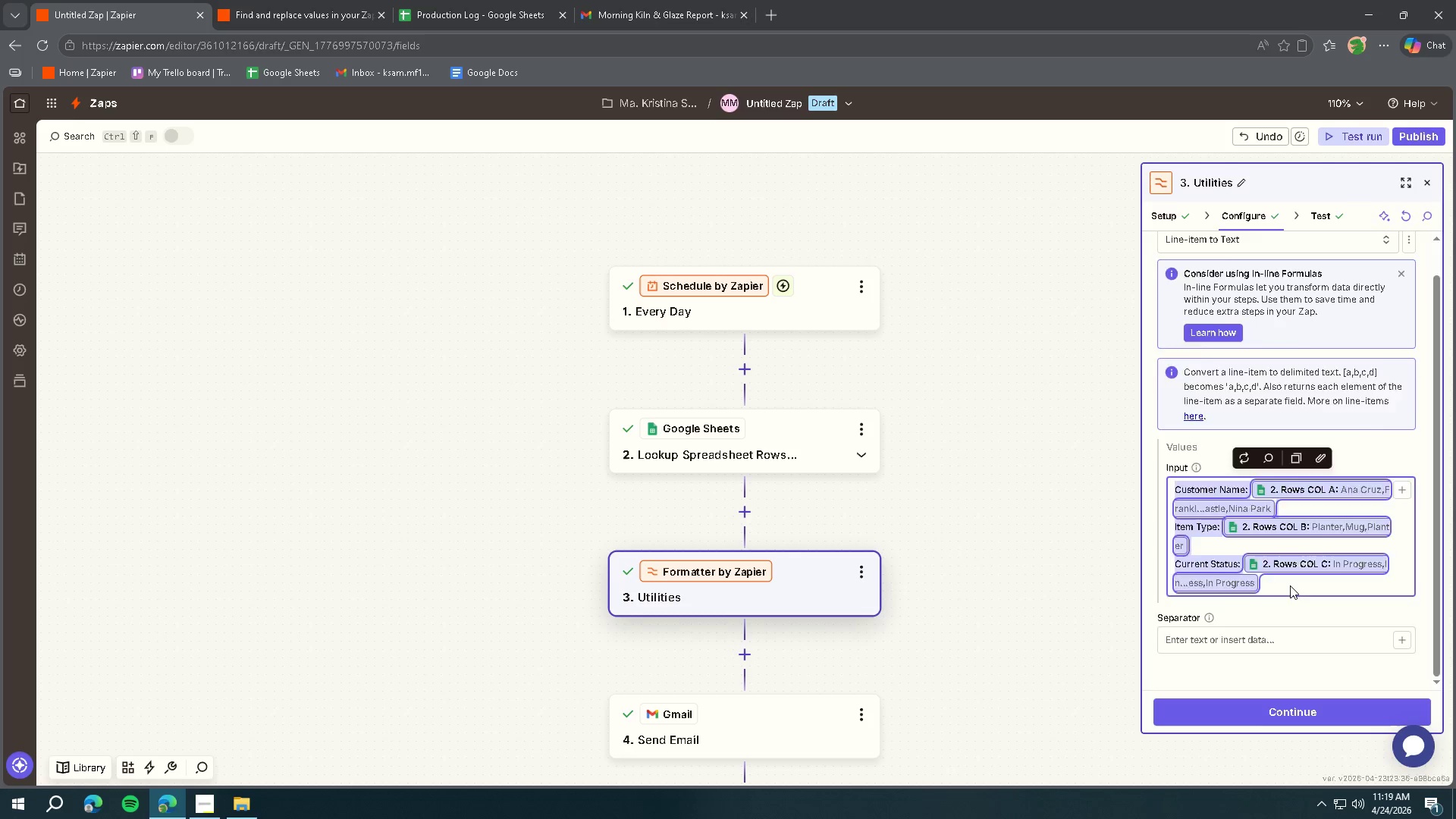 
key(Backspace)
type(Customer Name:)
 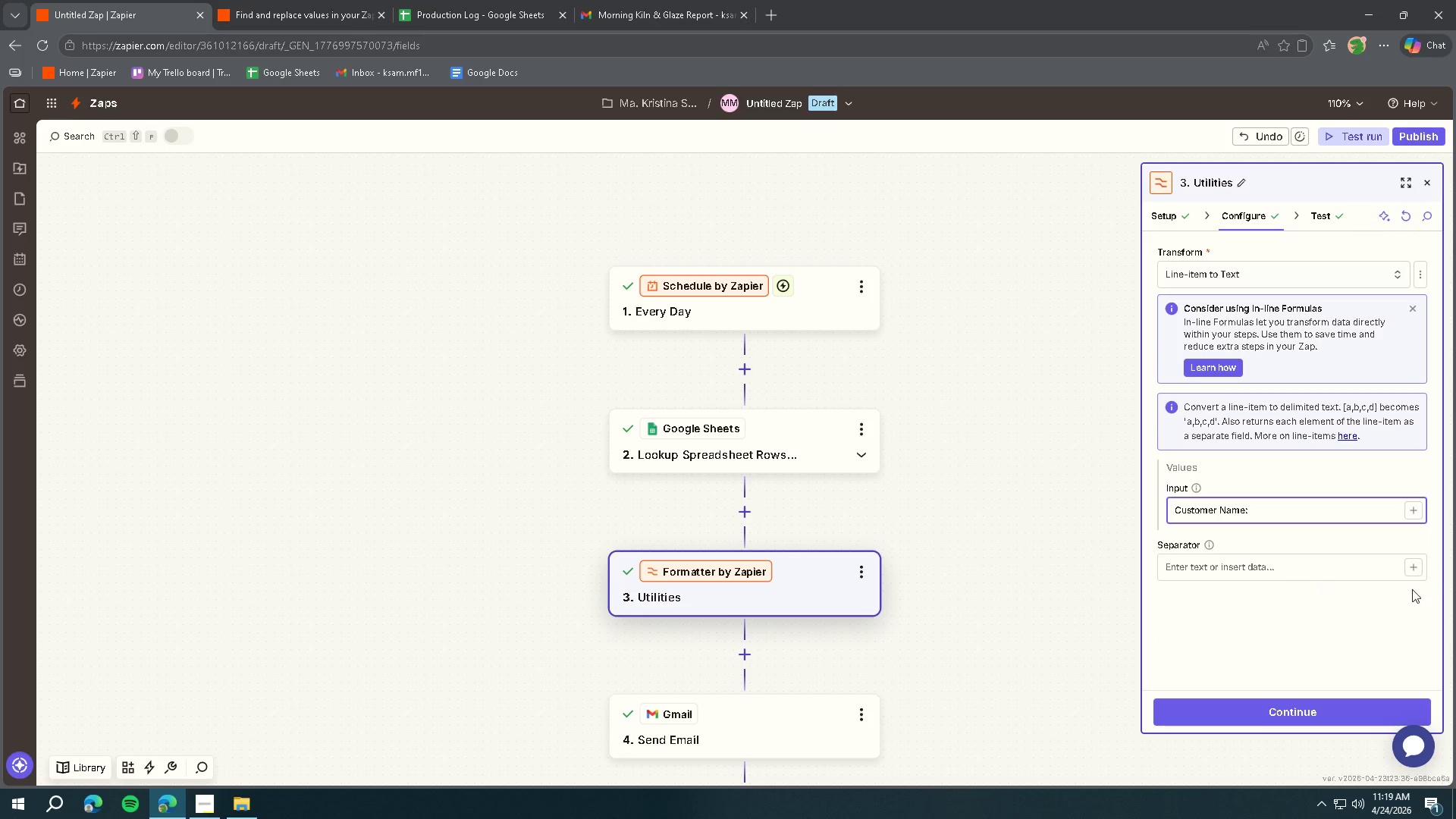 
key(Space)
 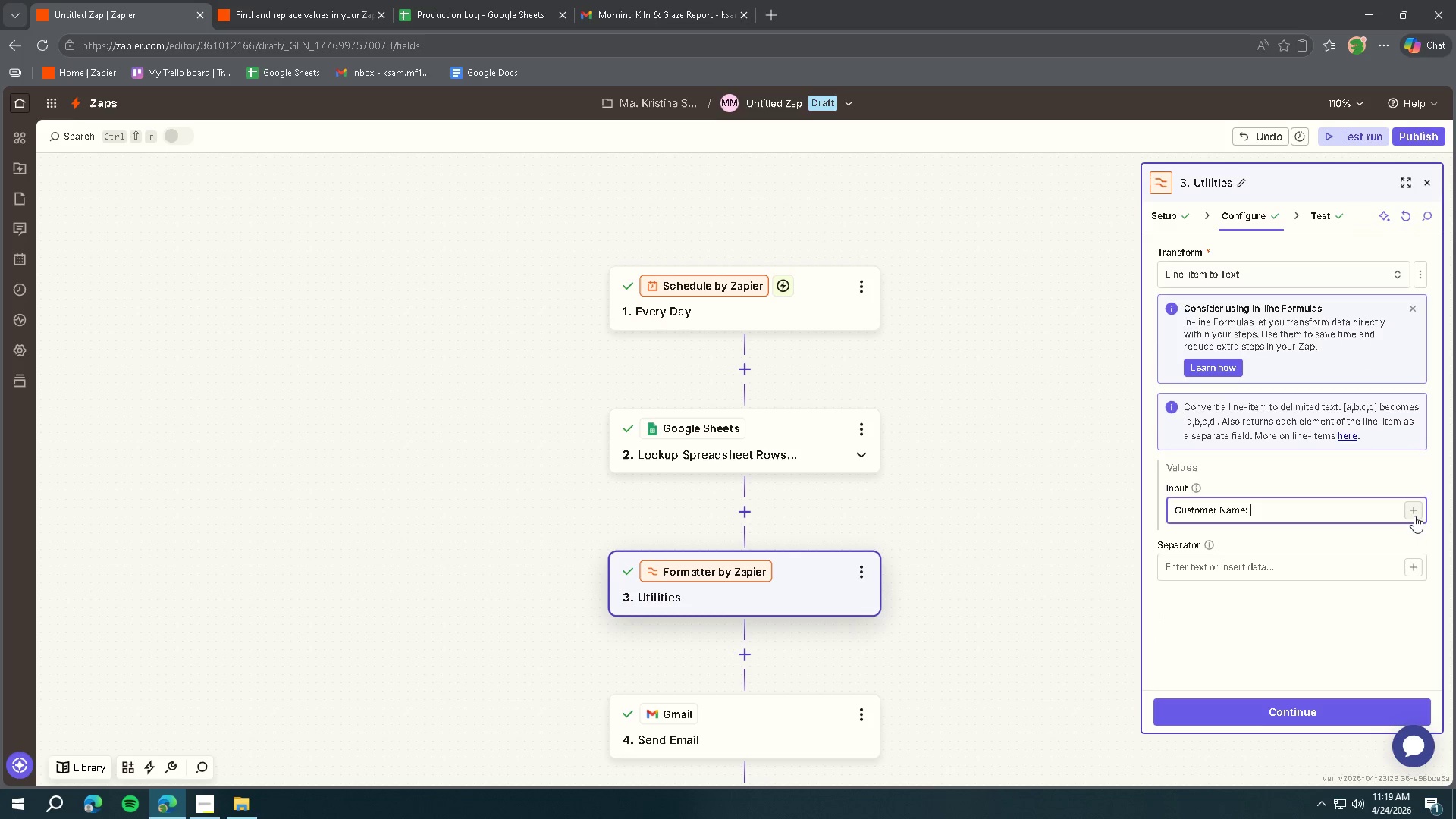 
left_click([1414, 515])
 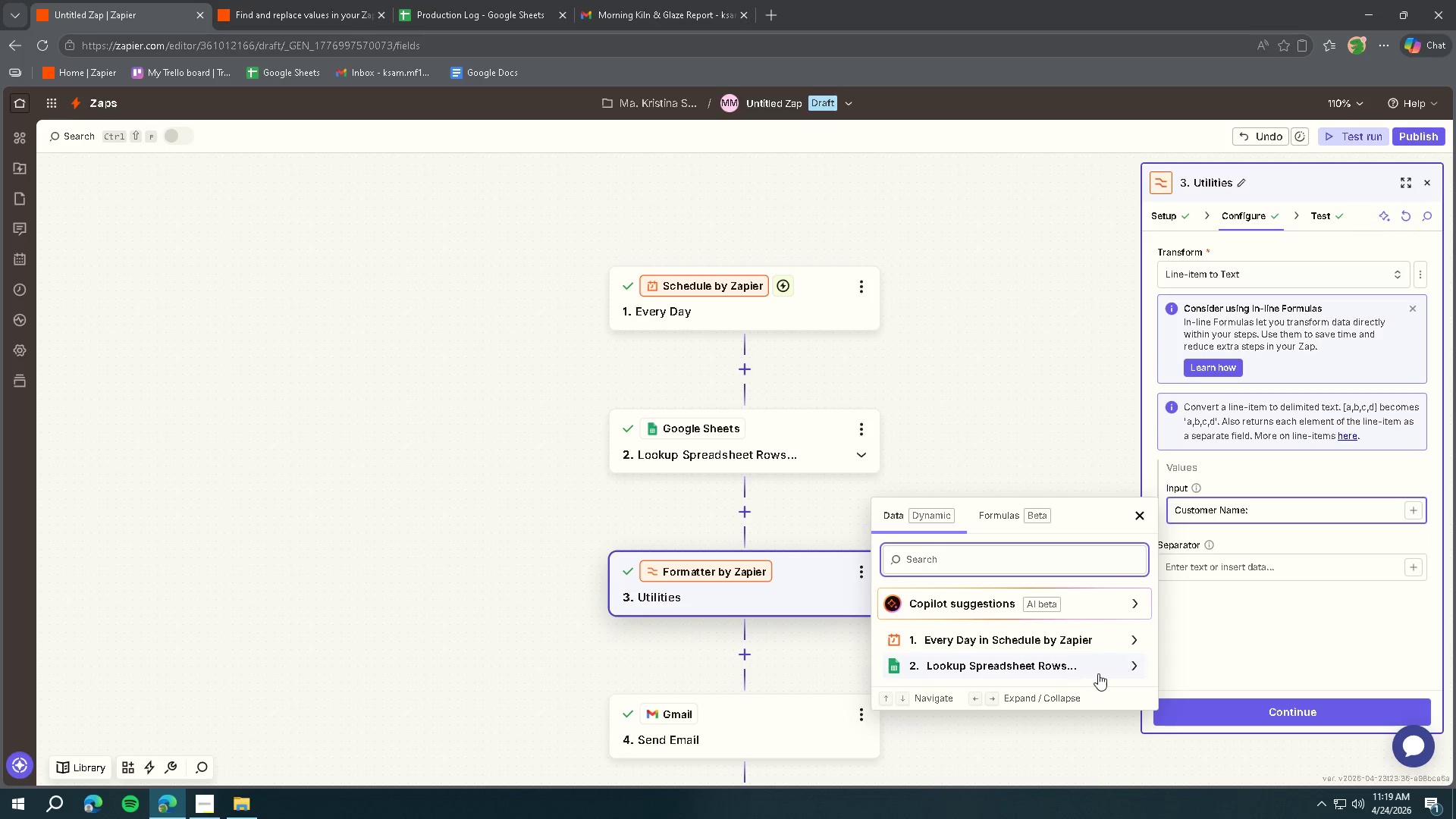 
left_click([1088, 670])
 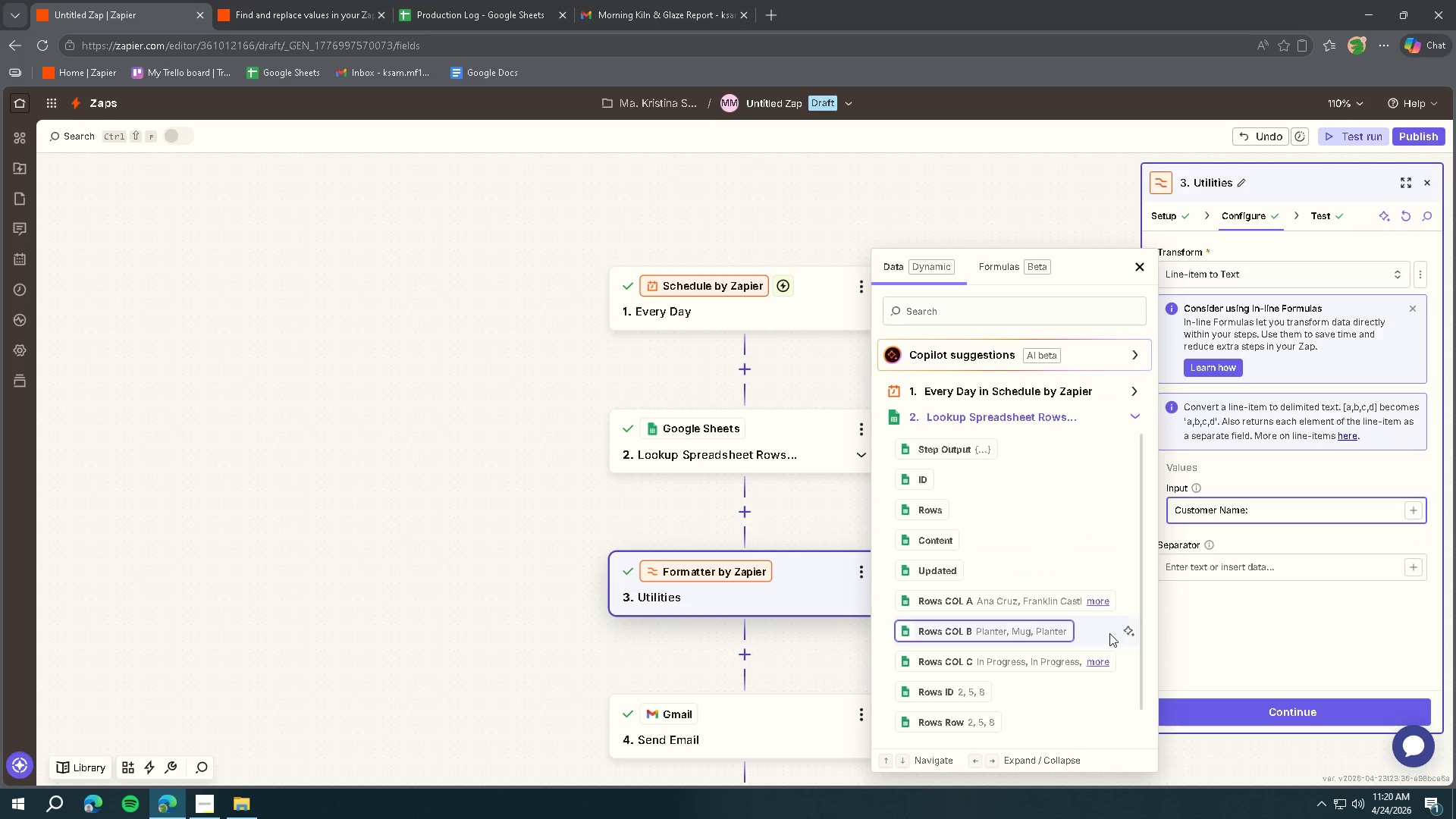 
scroll: coordinate [1084, 628], scroll_direction: down, amount: 3.0
 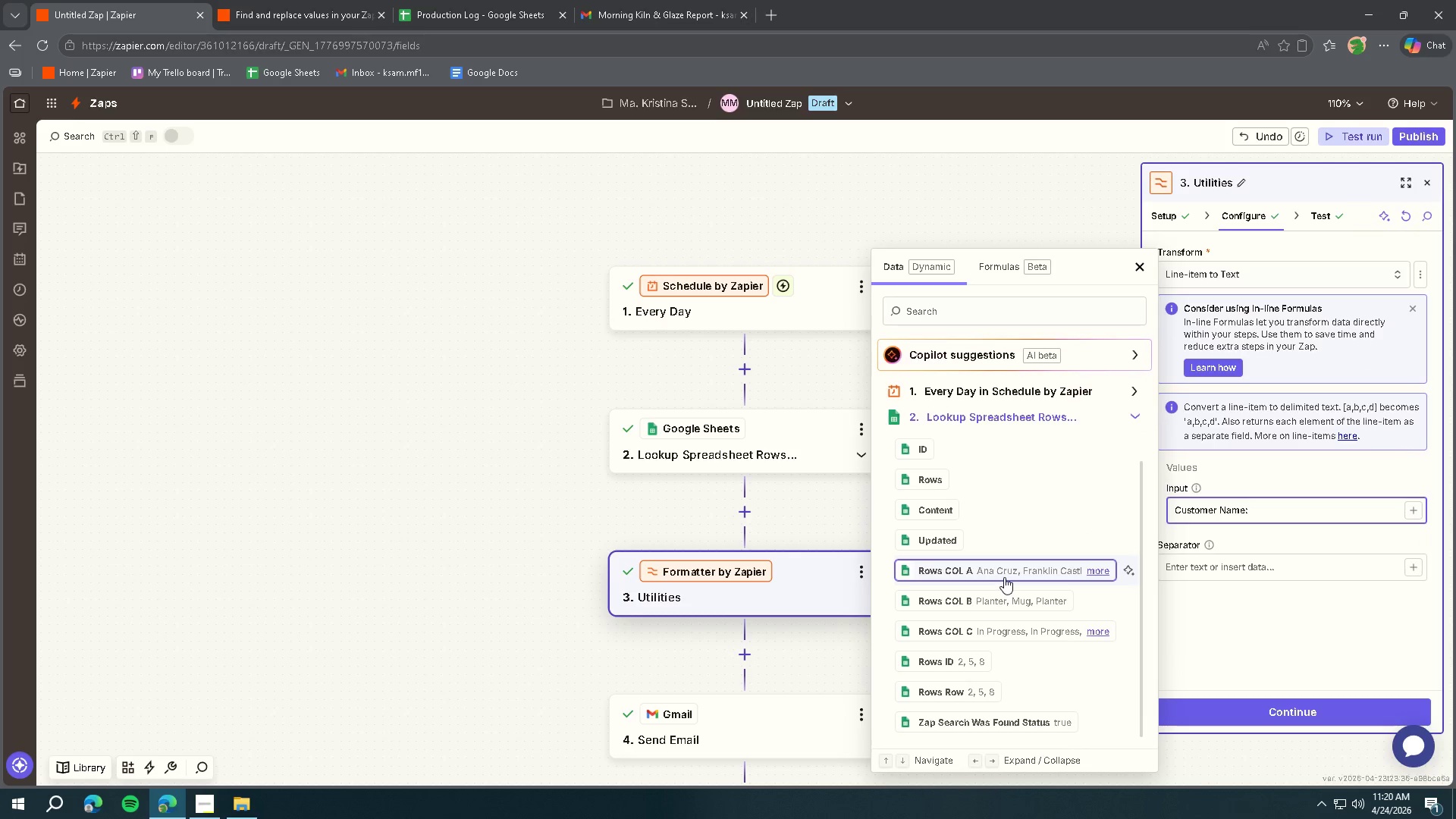 
left_click([1005, 570])
 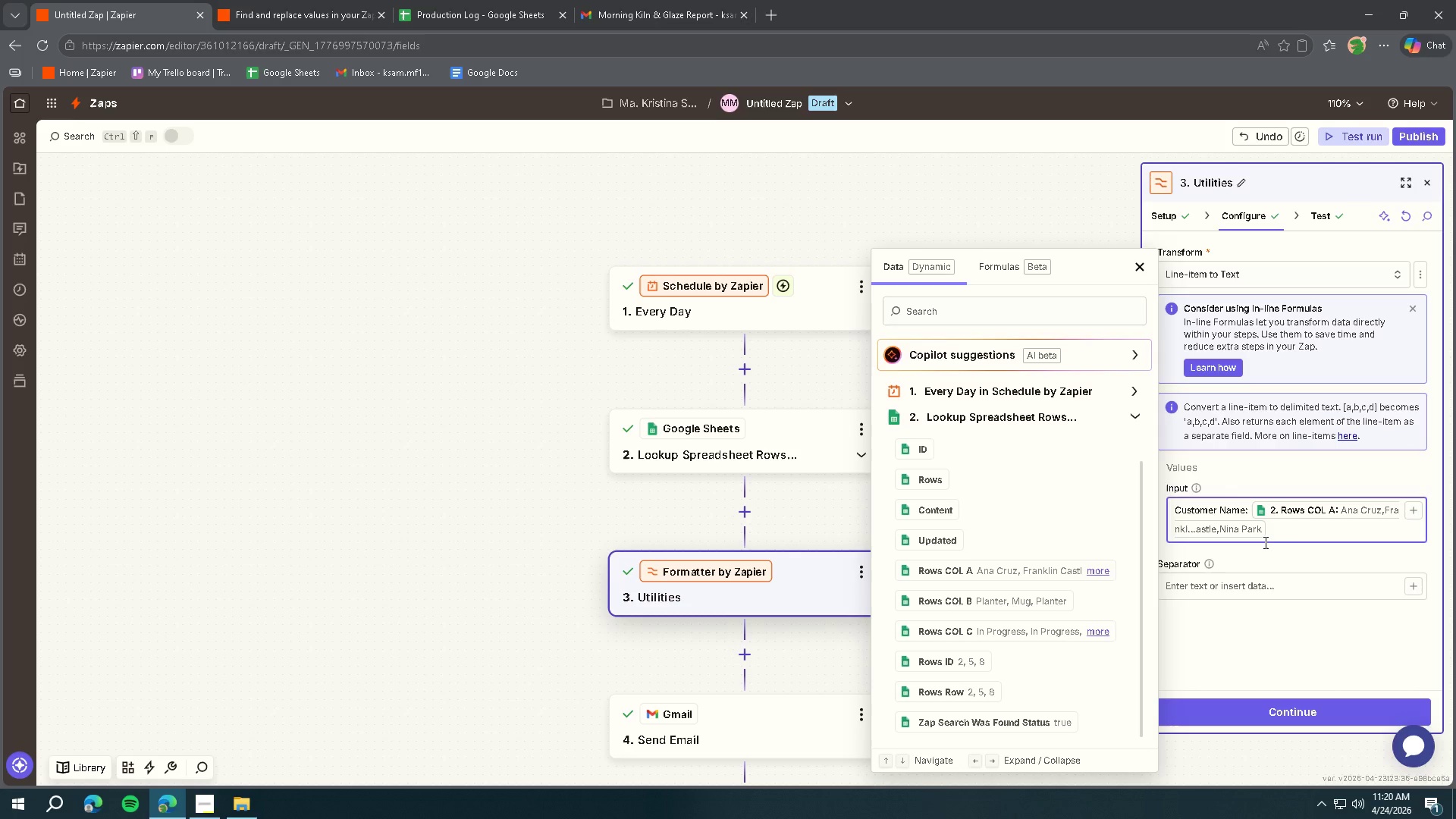 
left_click([1285, 529])
 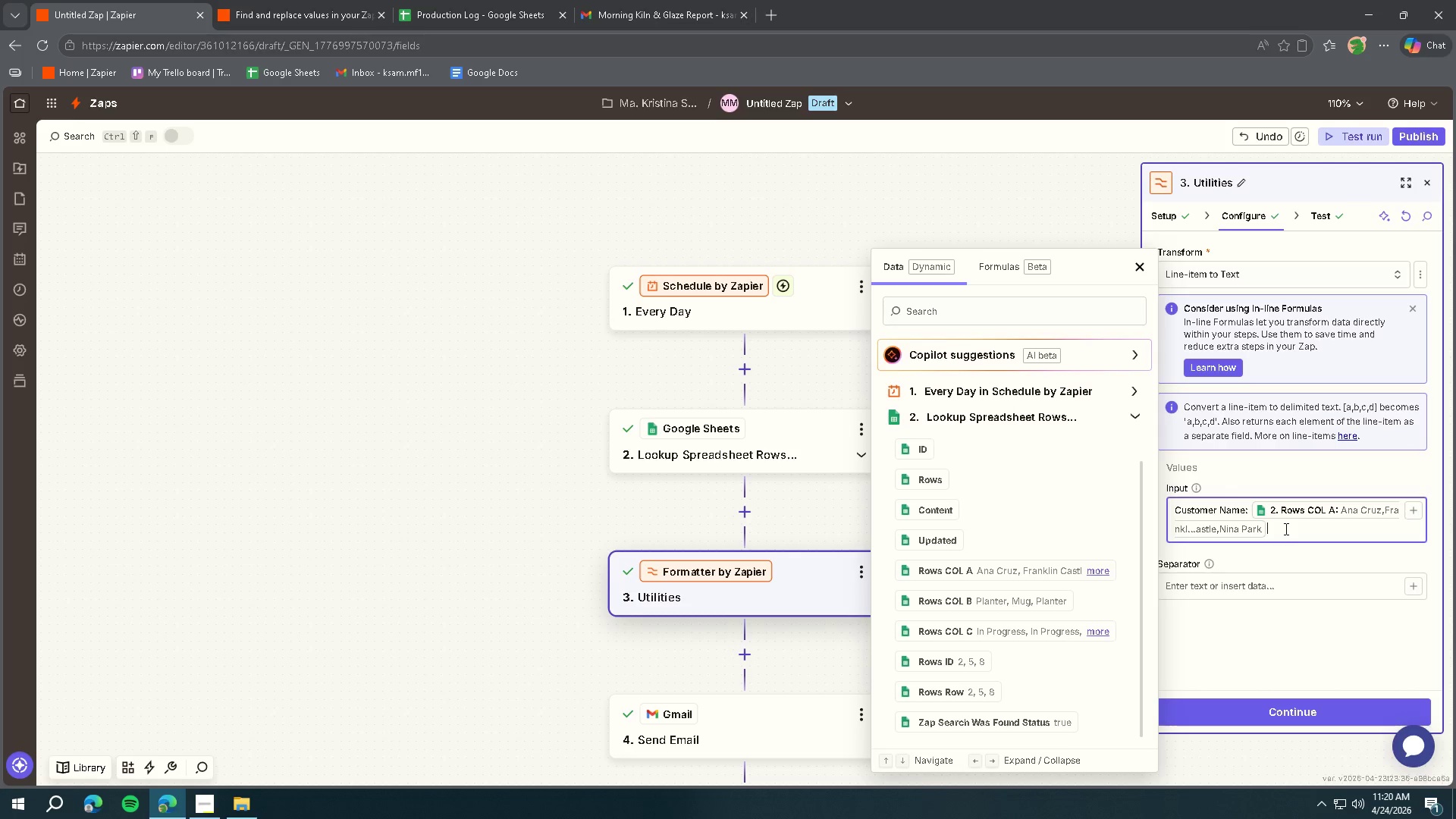 
key(Shift+Enter)
 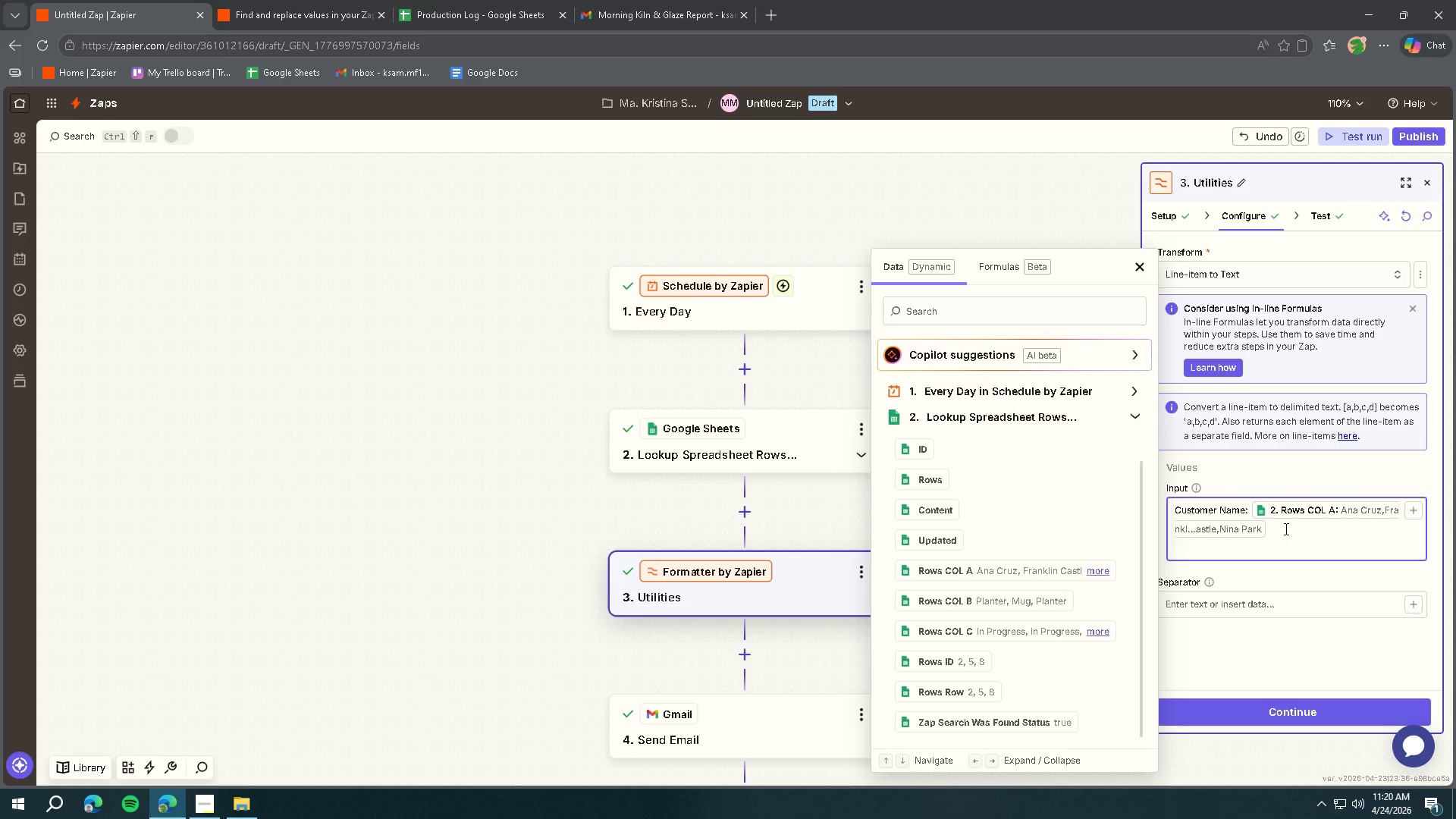 
left_click([448, 21])
 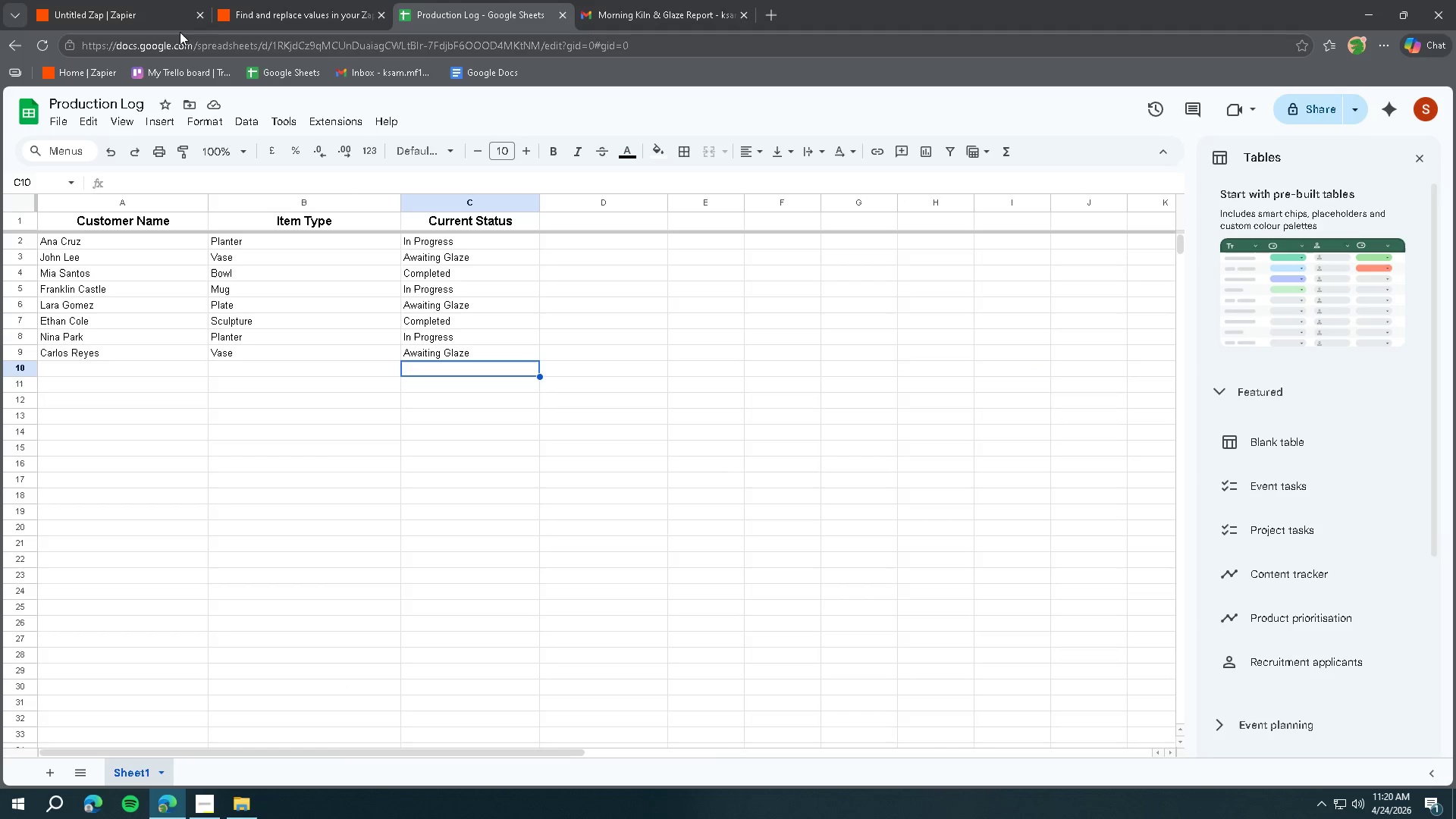 
left_click([156, 22])
 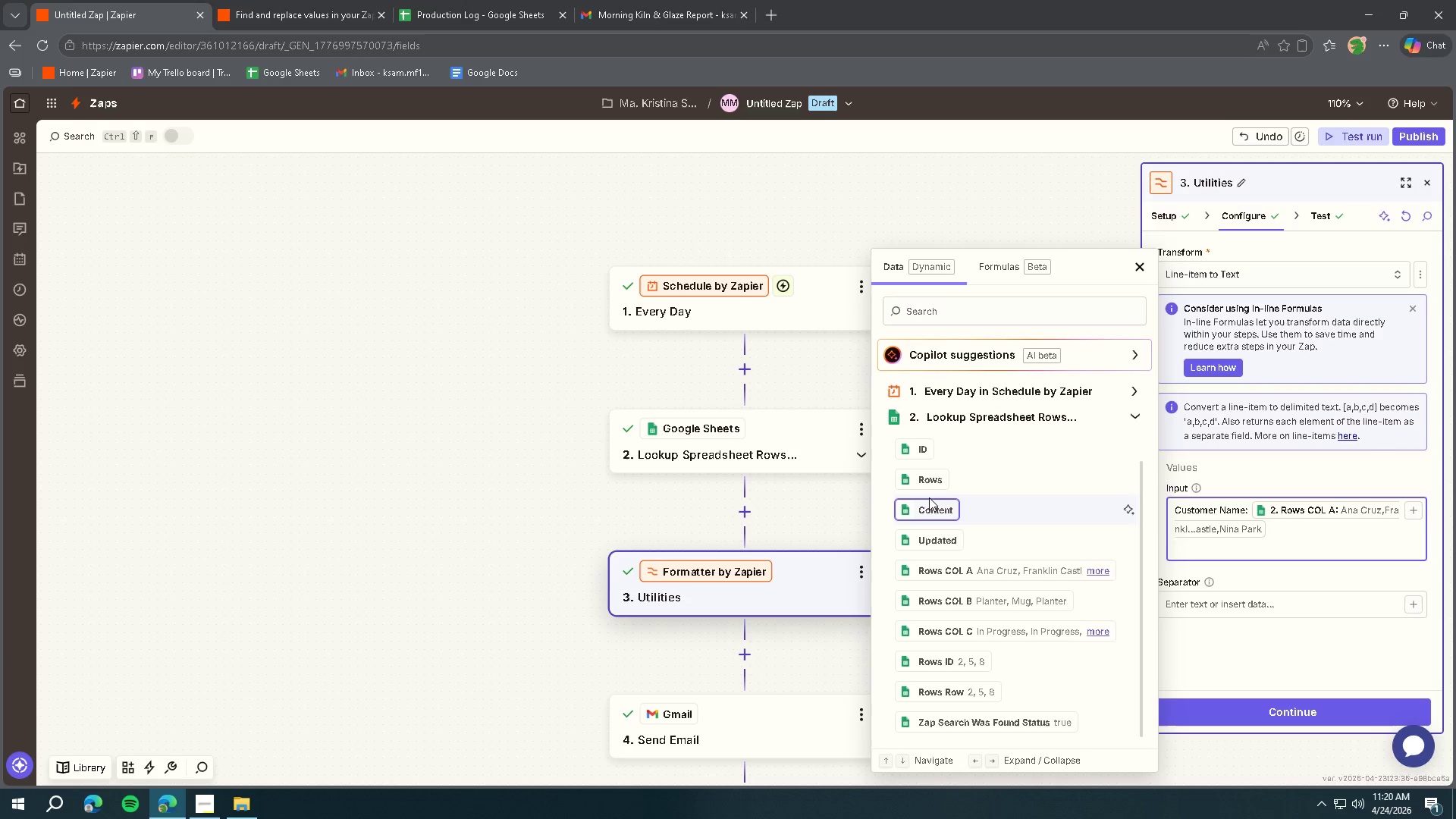 
type(Item Type:)
 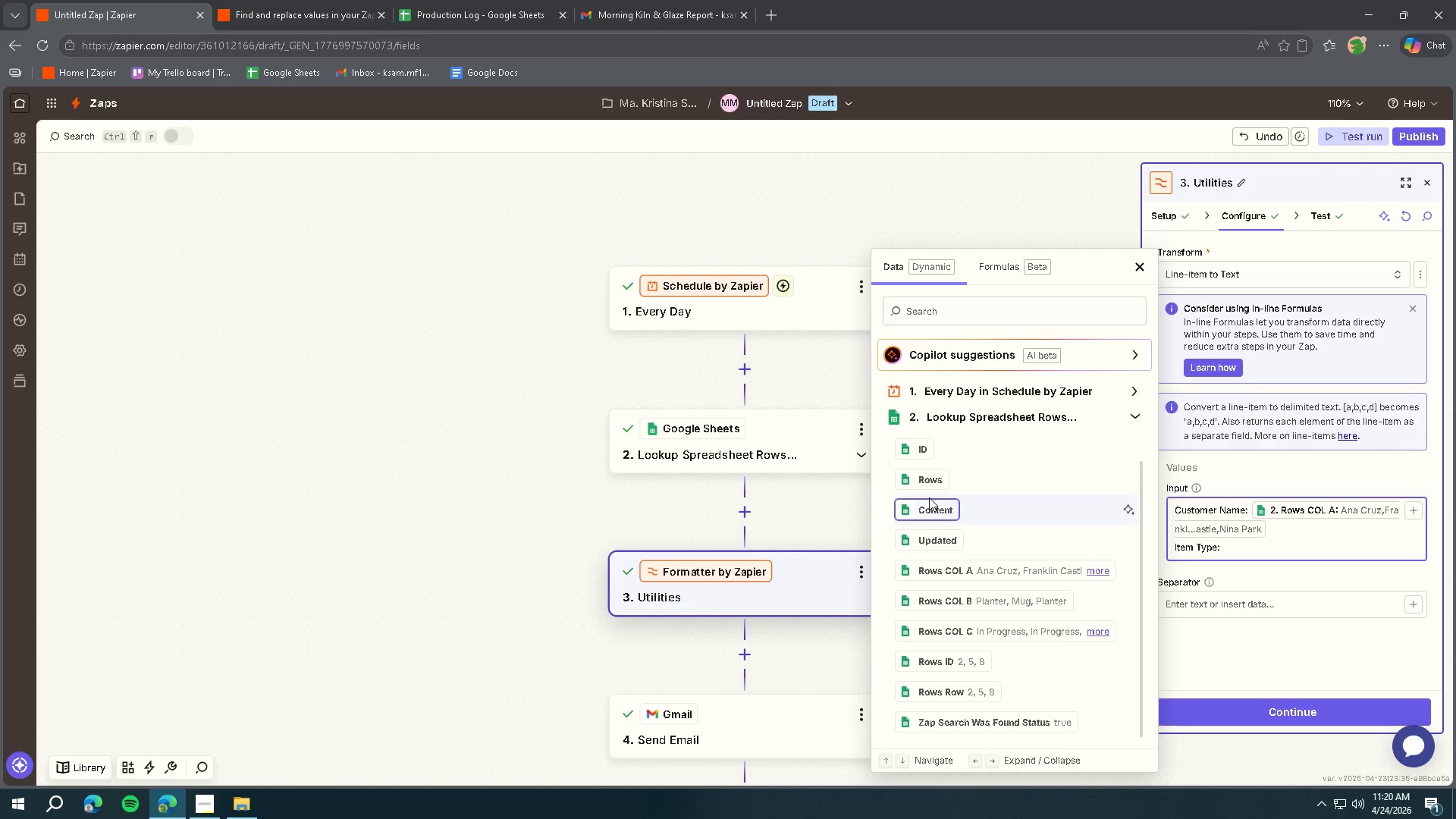 
key(Space)
 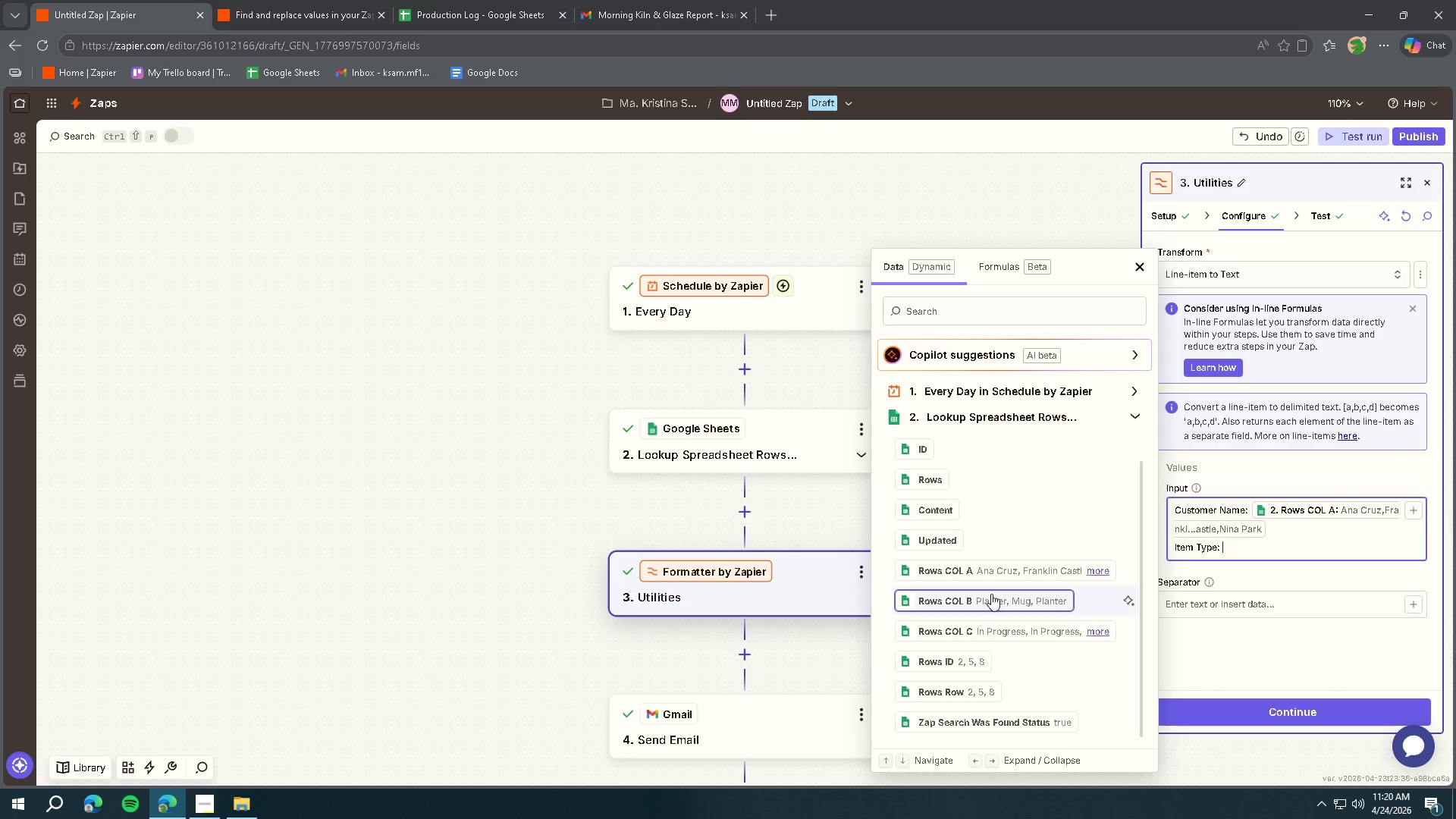 
left_click([991, 594])
 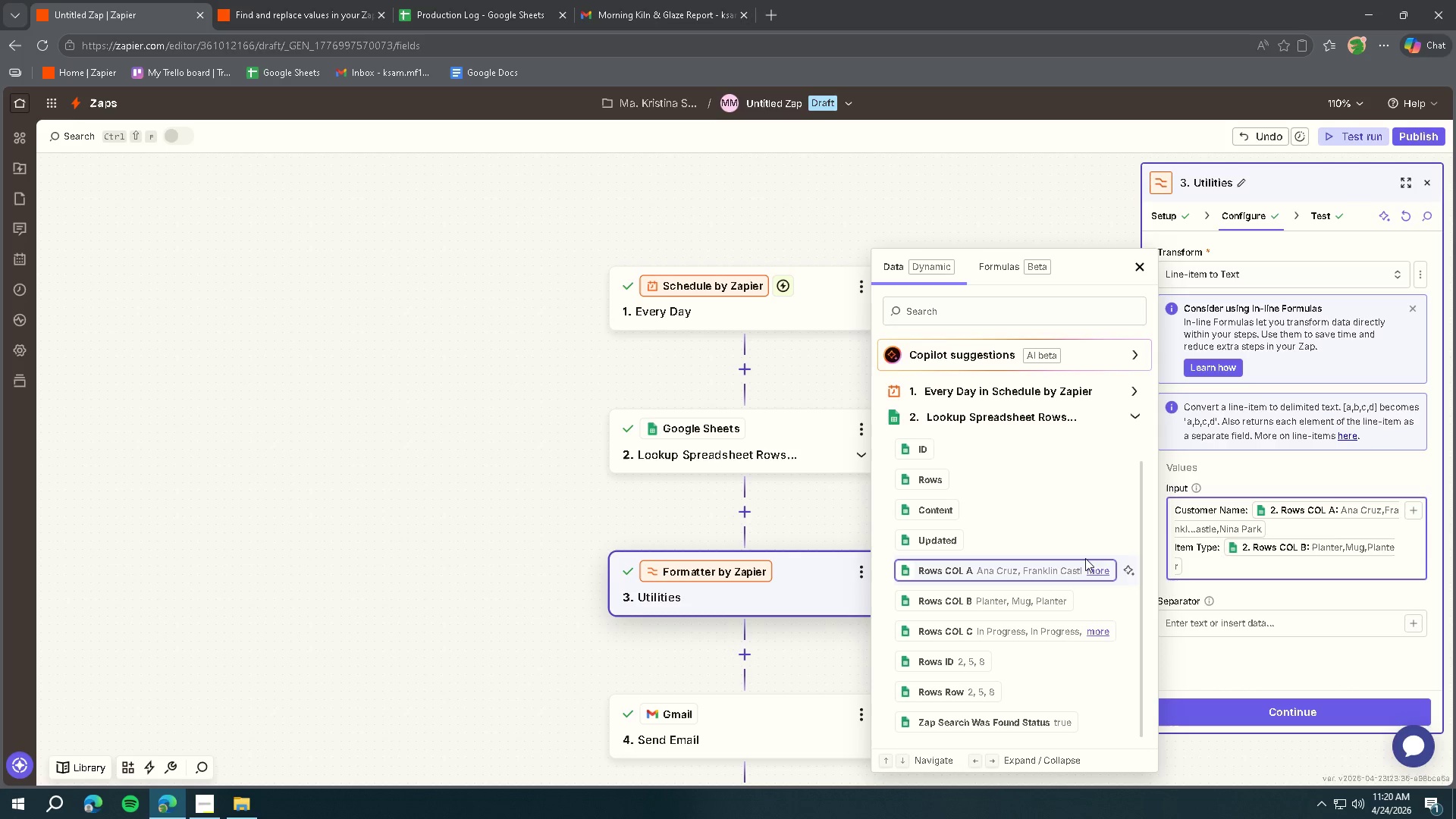 
key(Shift+ShiftRight)
 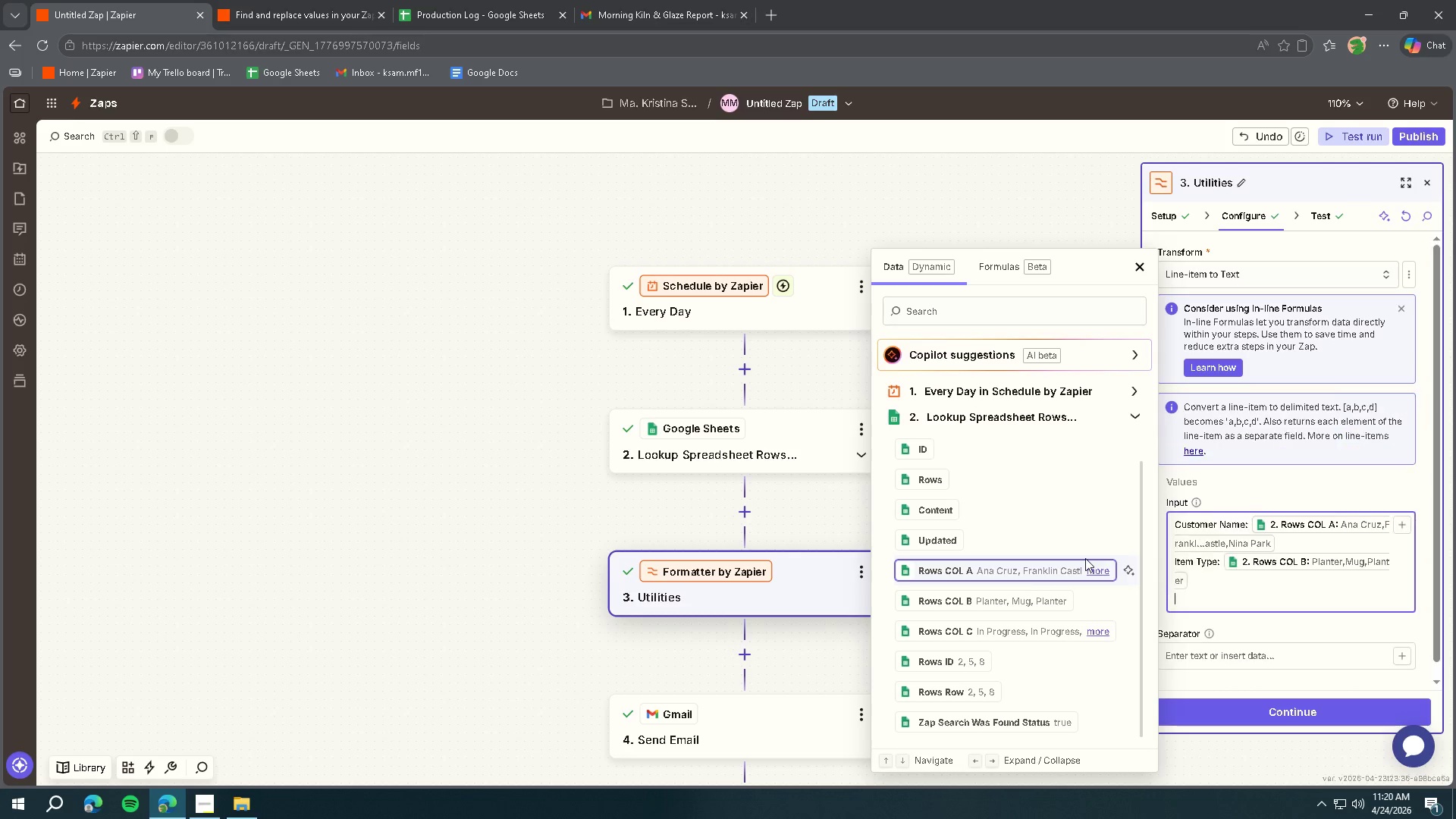 
key(Shift+Enter)
 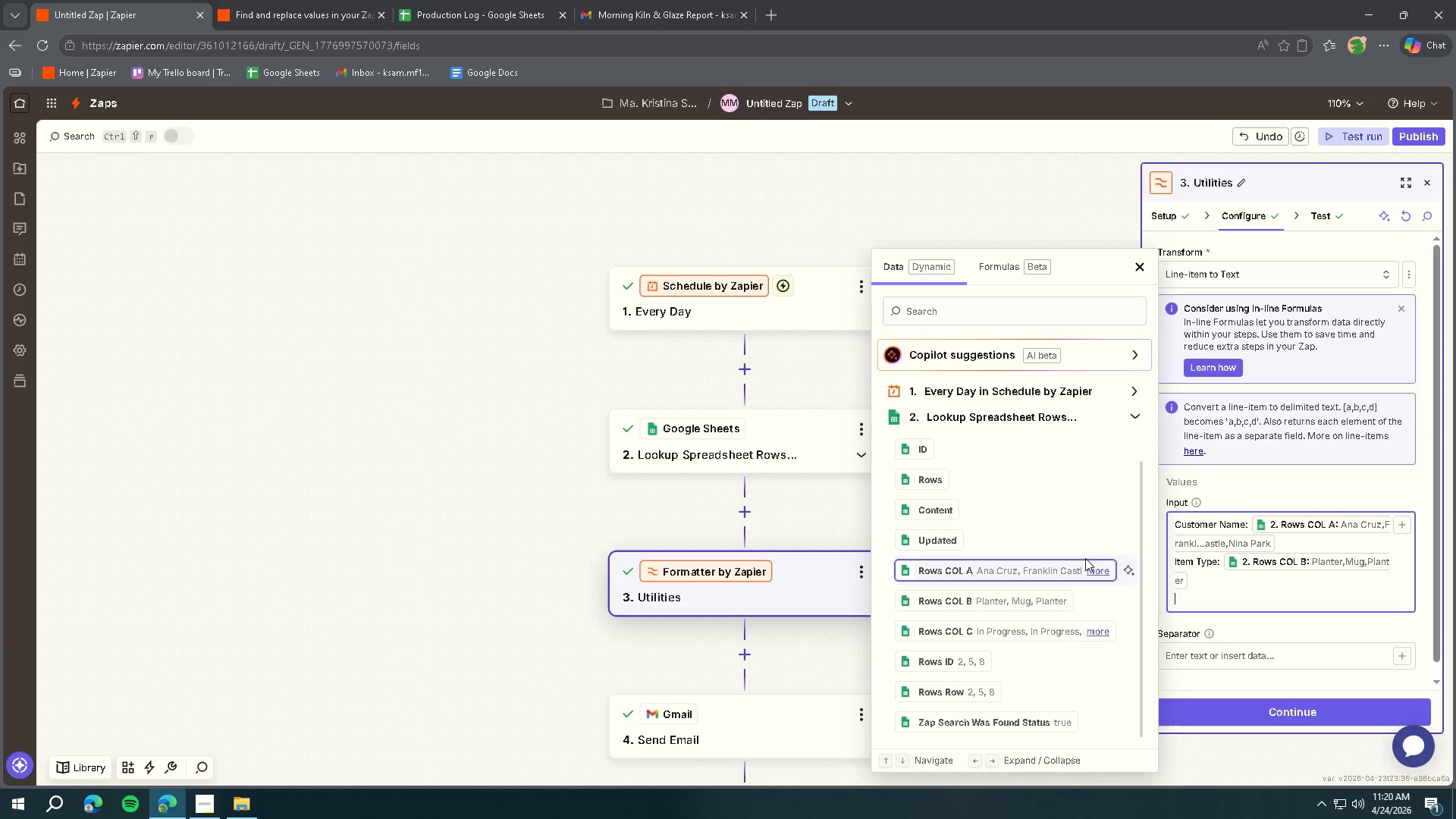 
type(Current Status: )
 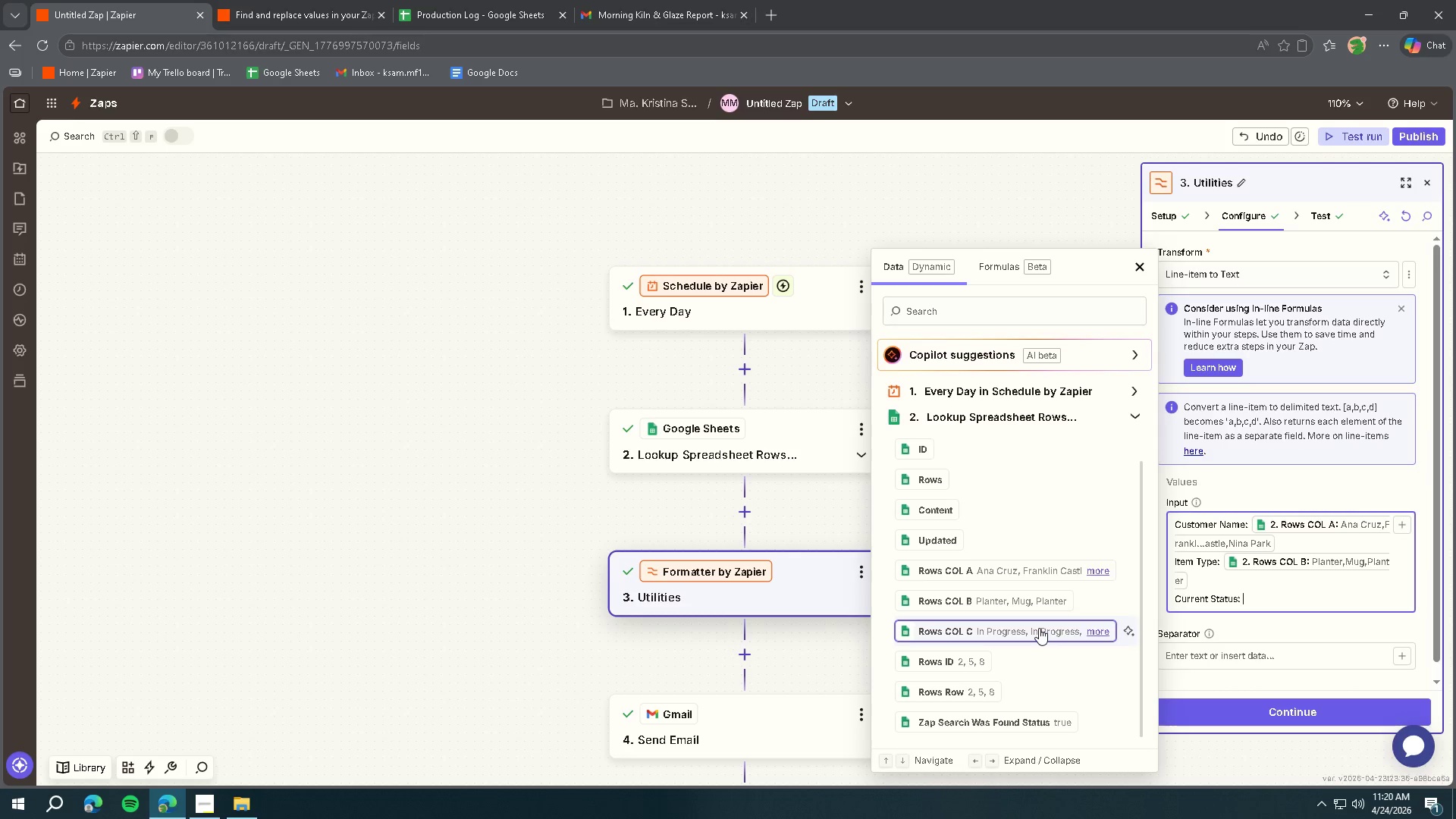 
left_click([1039, 628])
 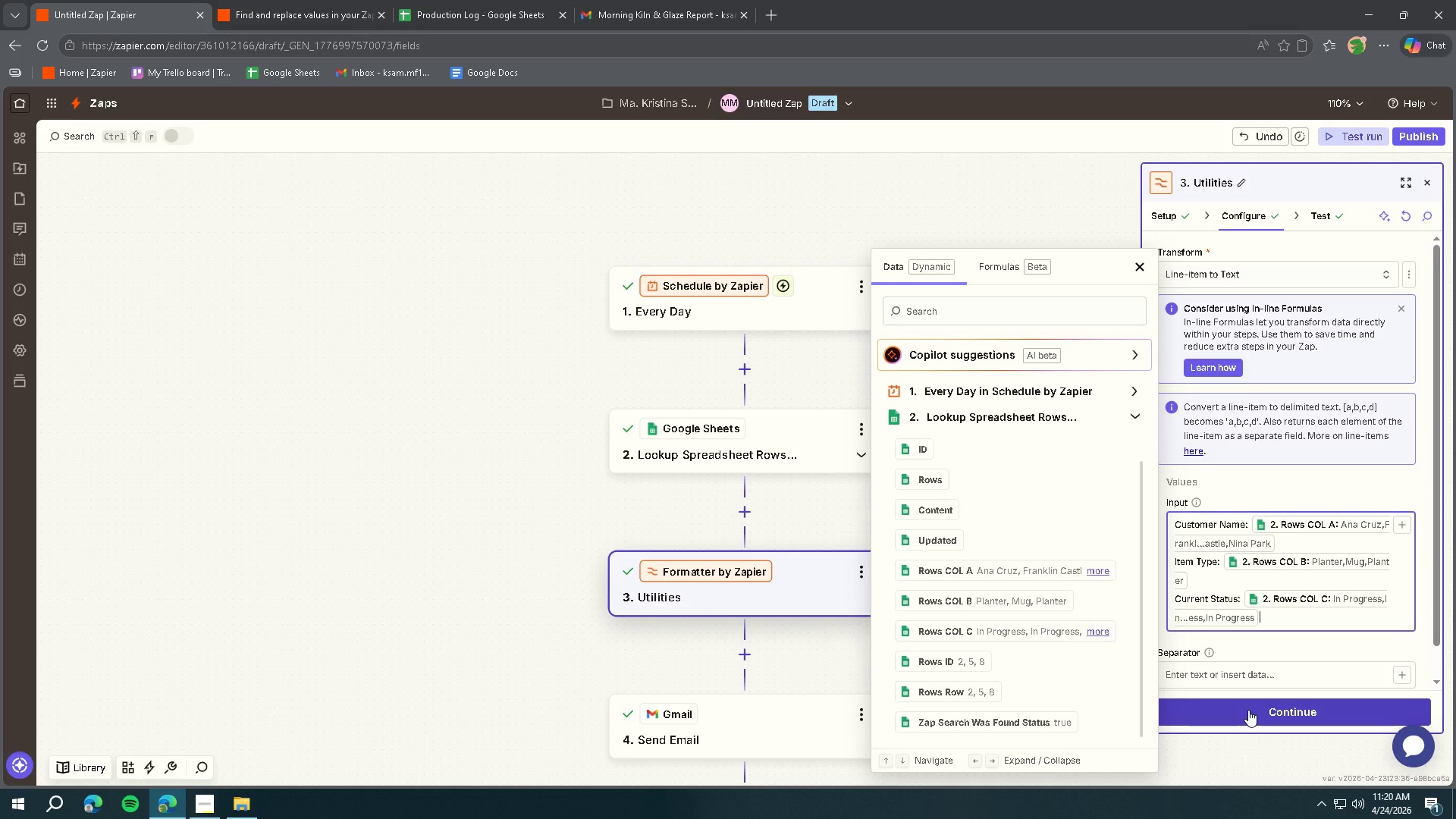 
left_click([1248, 710])
 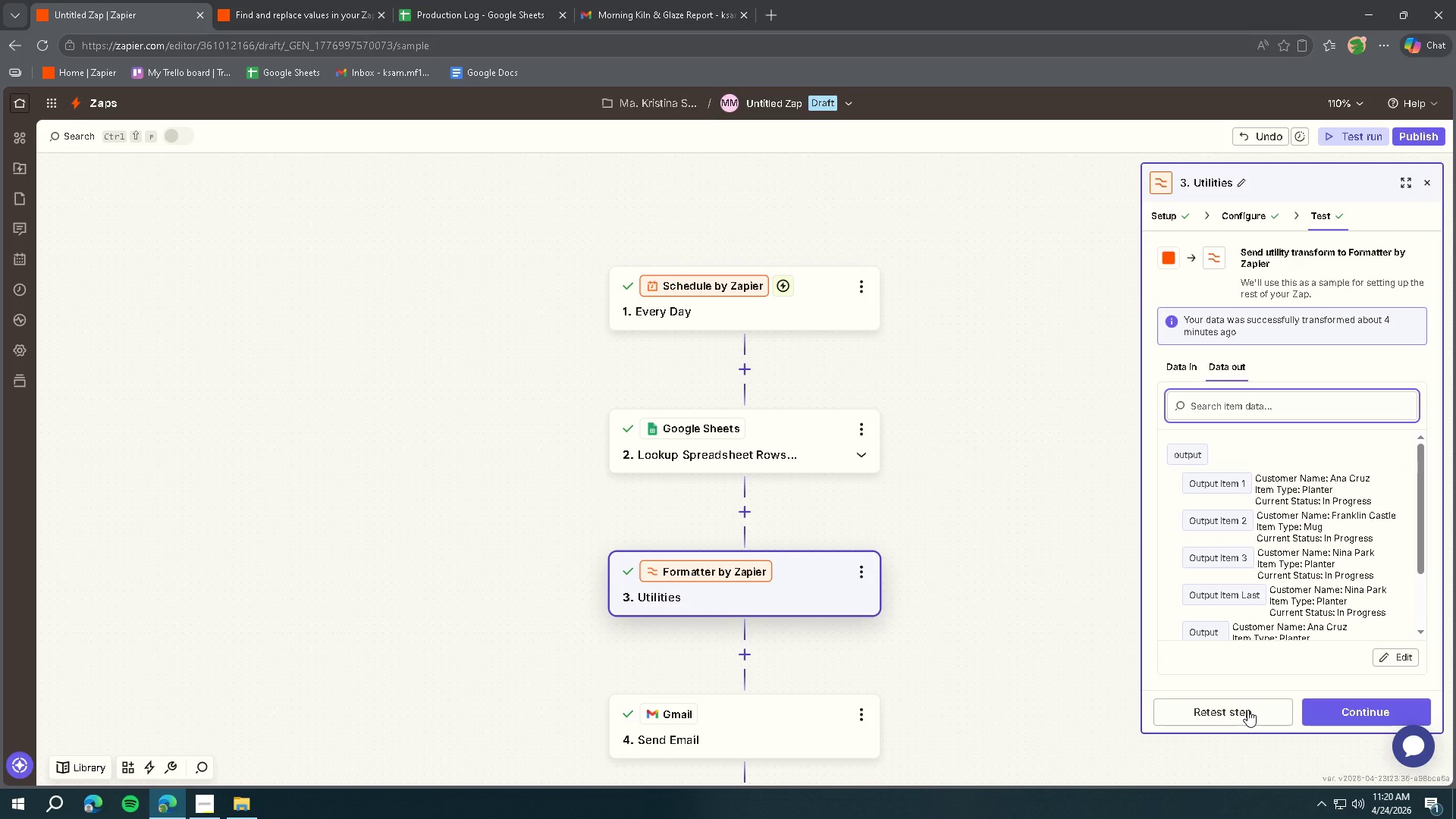 
left_click([1247, 710])
 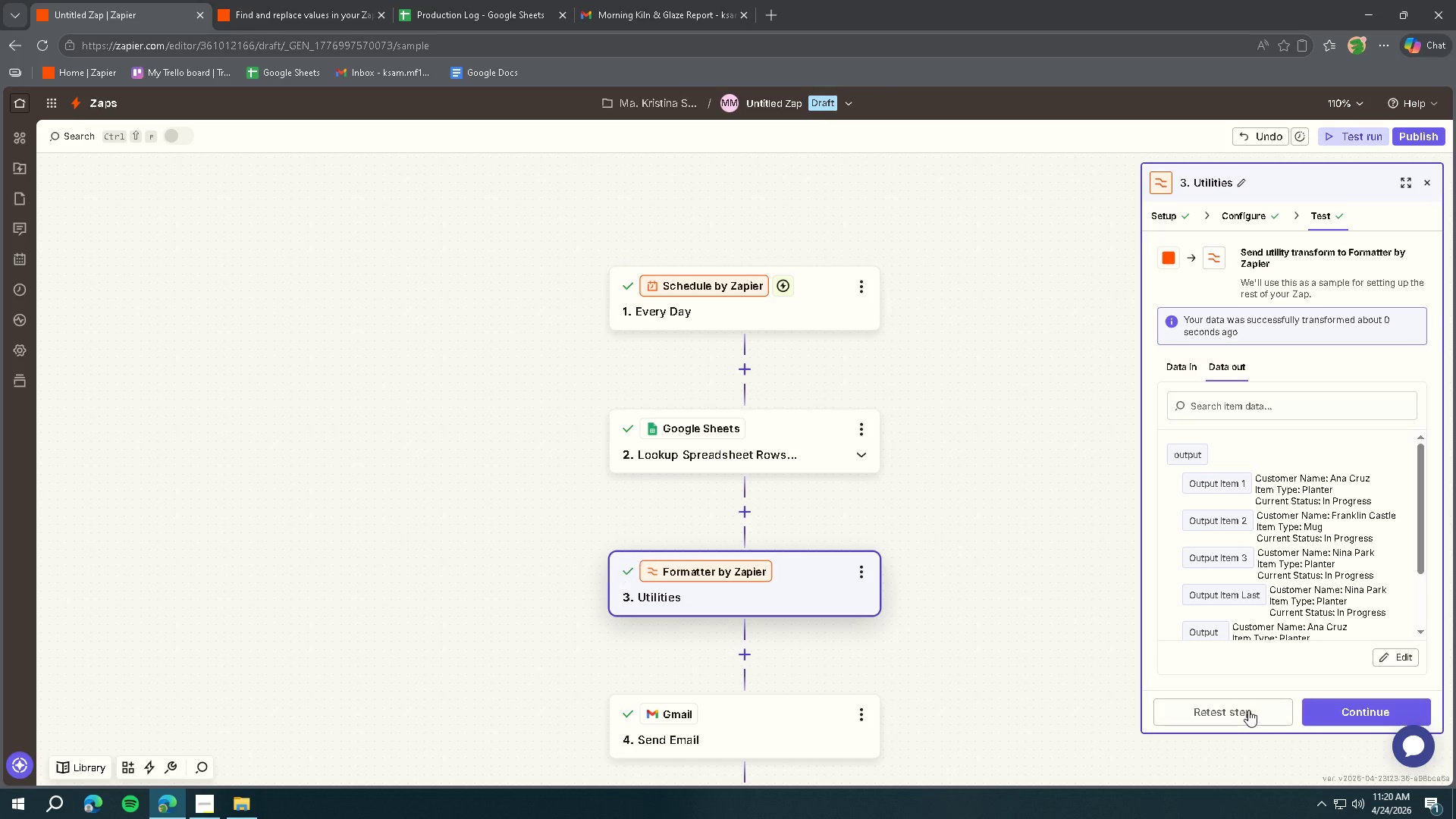 
left_click([1336, 712])
 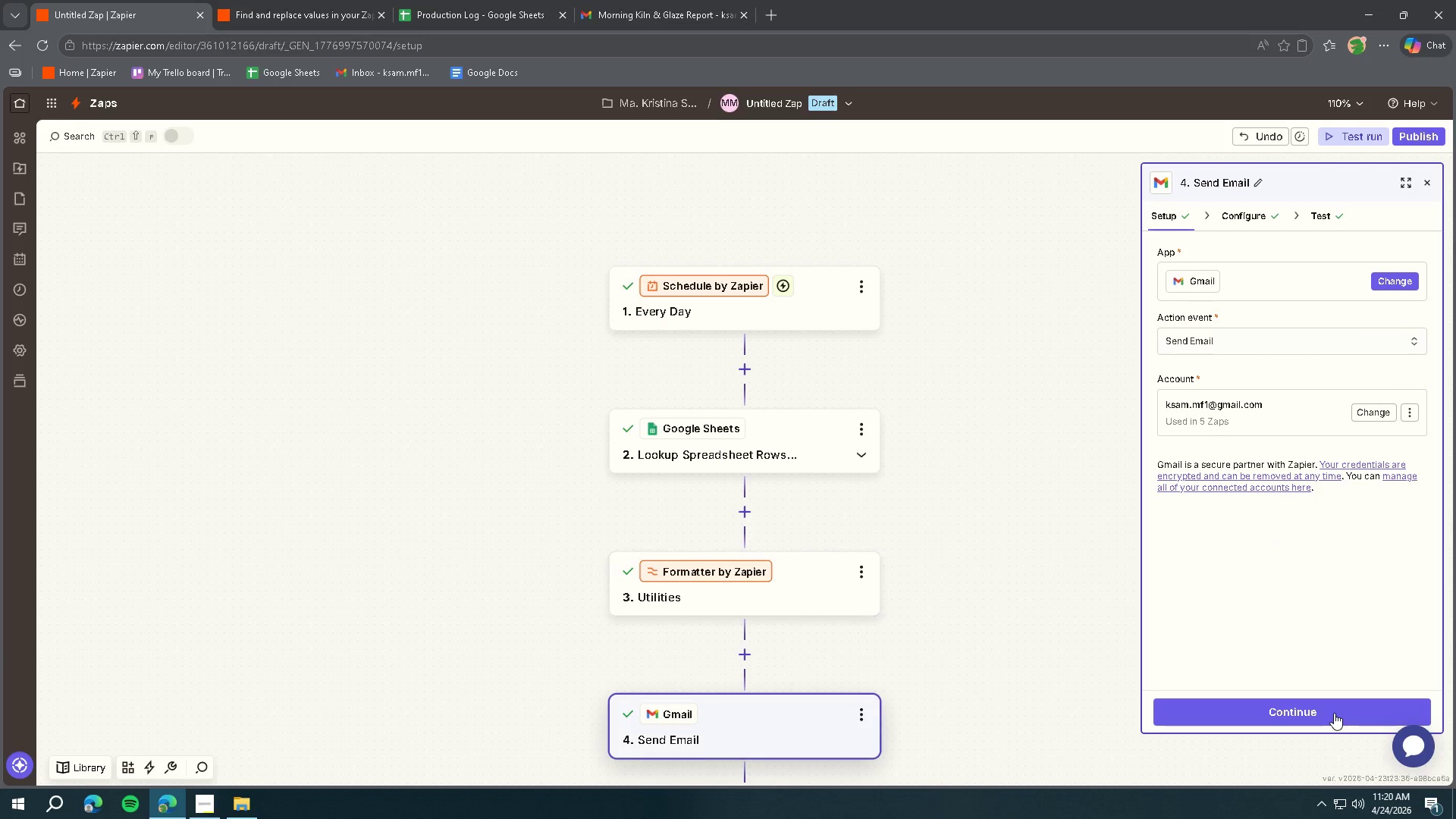 
left_click([1321, 711])
 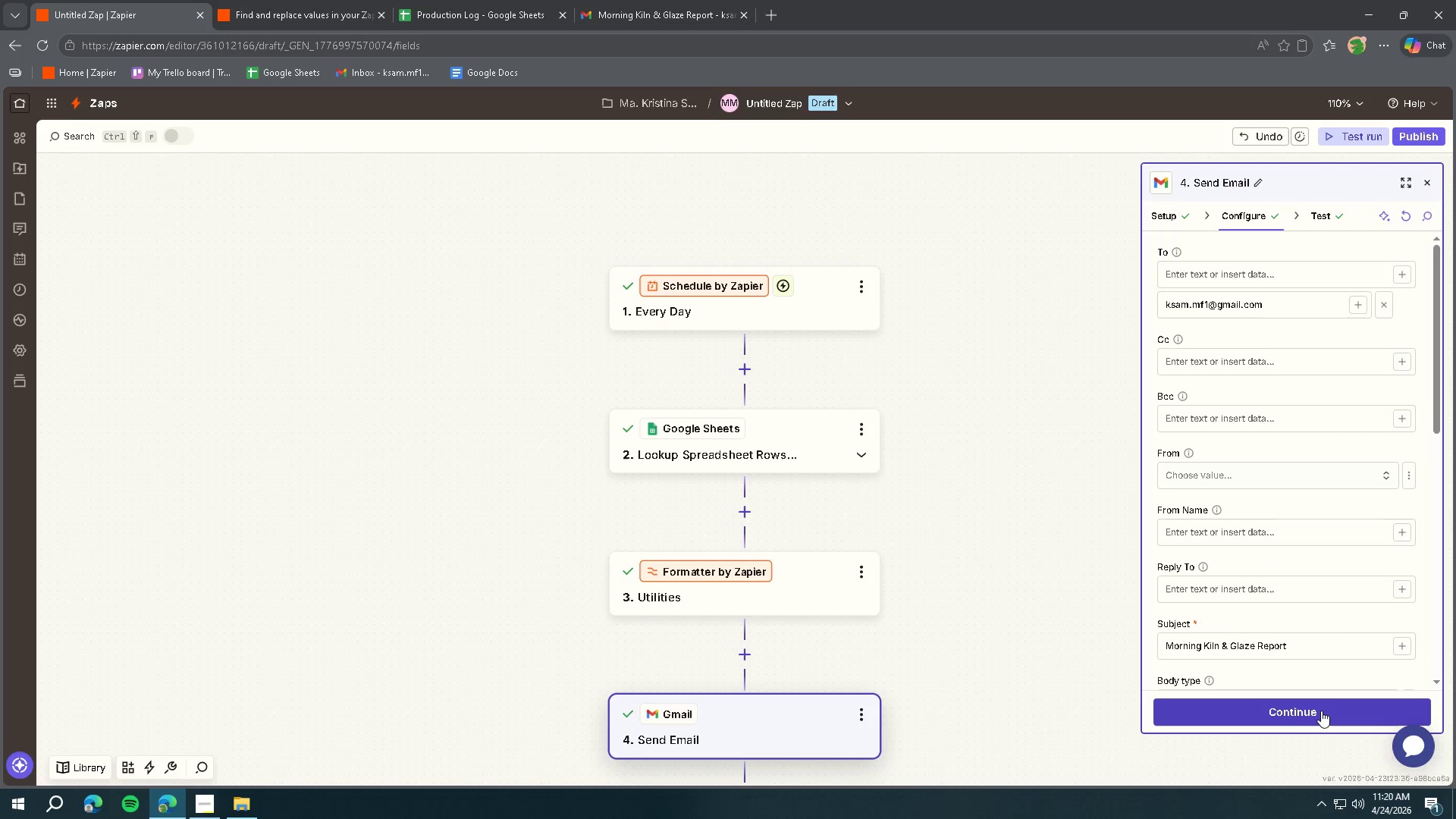 
scroll: coordinate [1335, 617], scroll_direction: down, amount: 4.0
 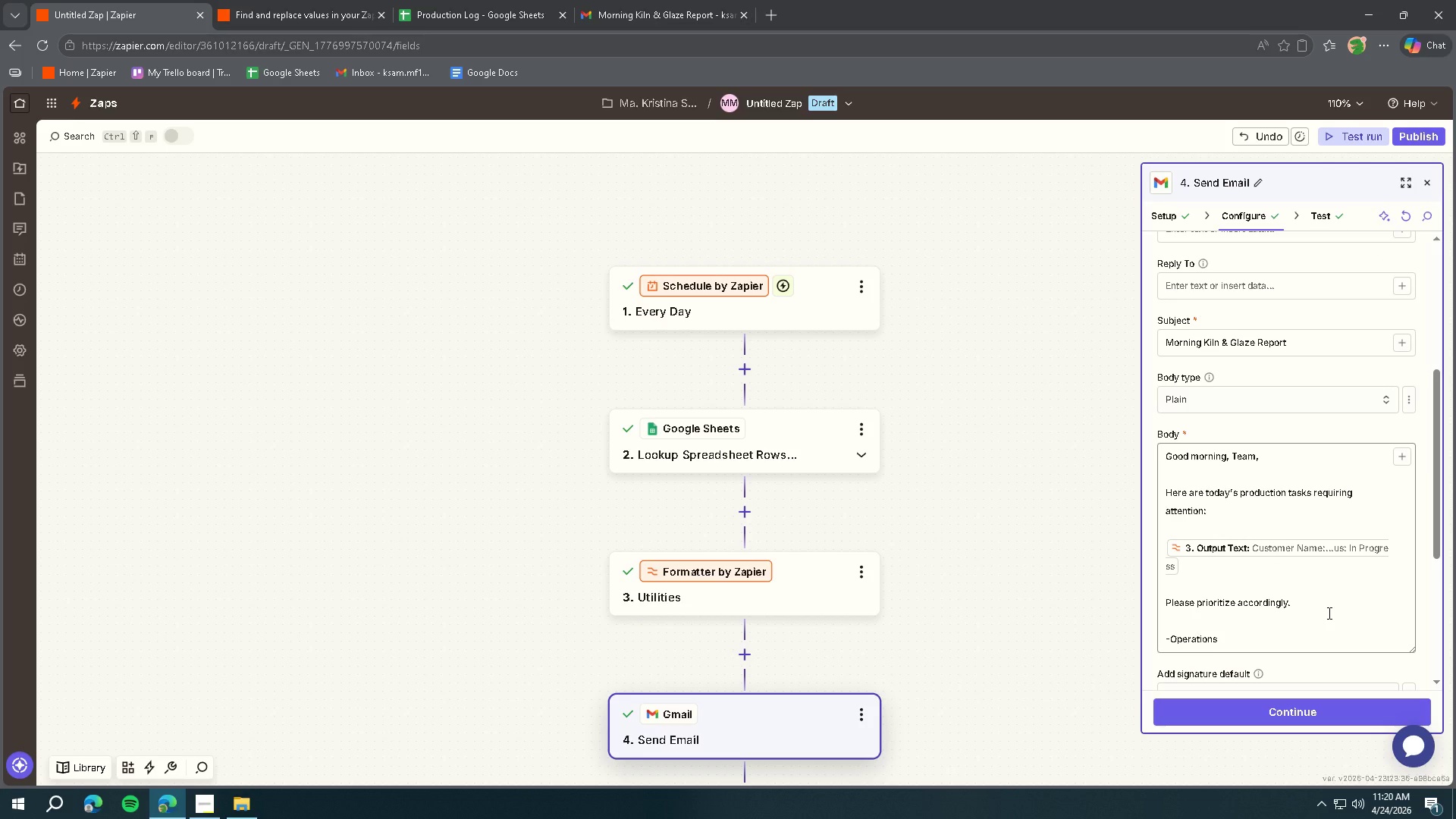 
left_click([1263, 707])
 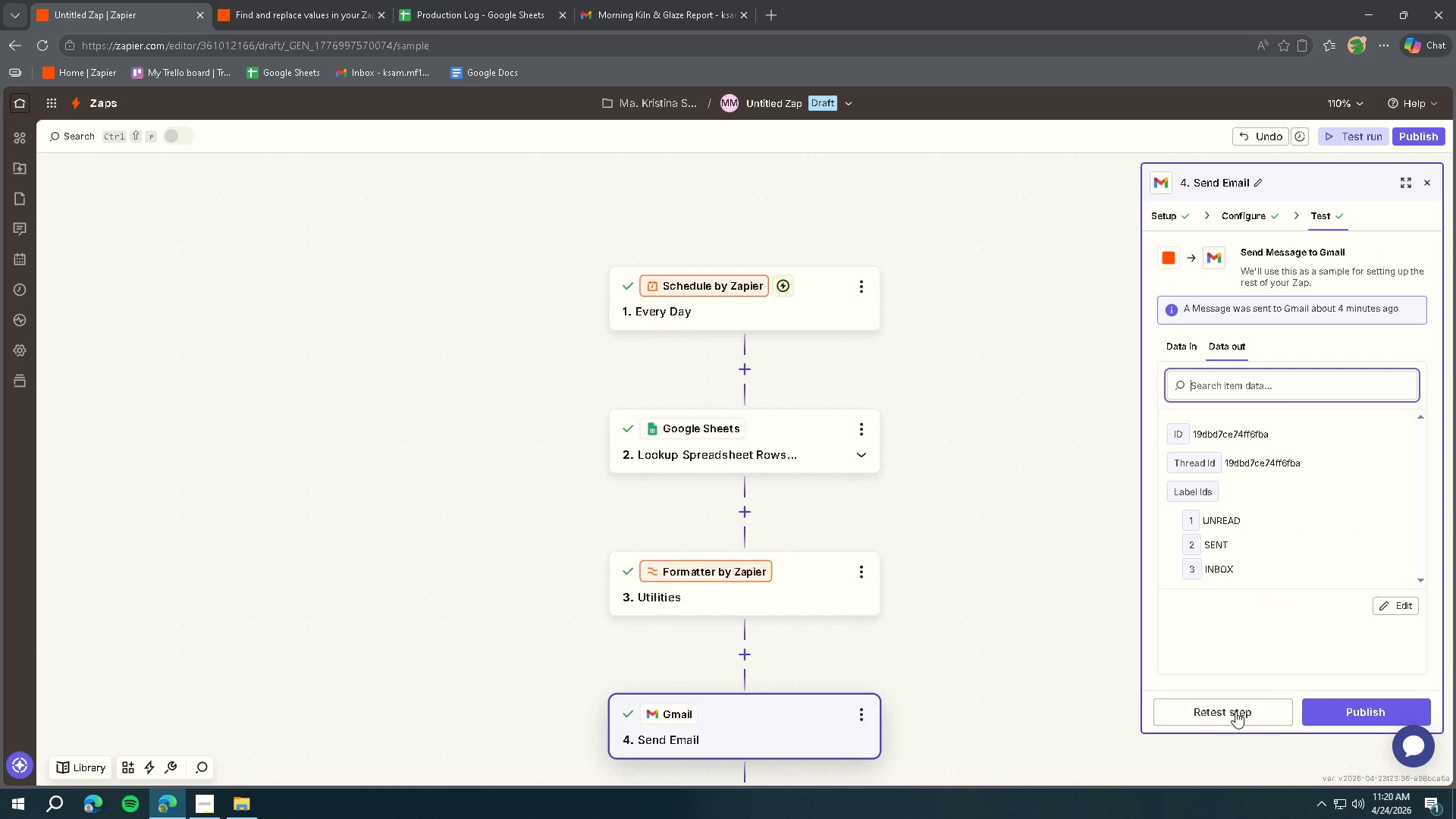 
left_click([1235, 711])
 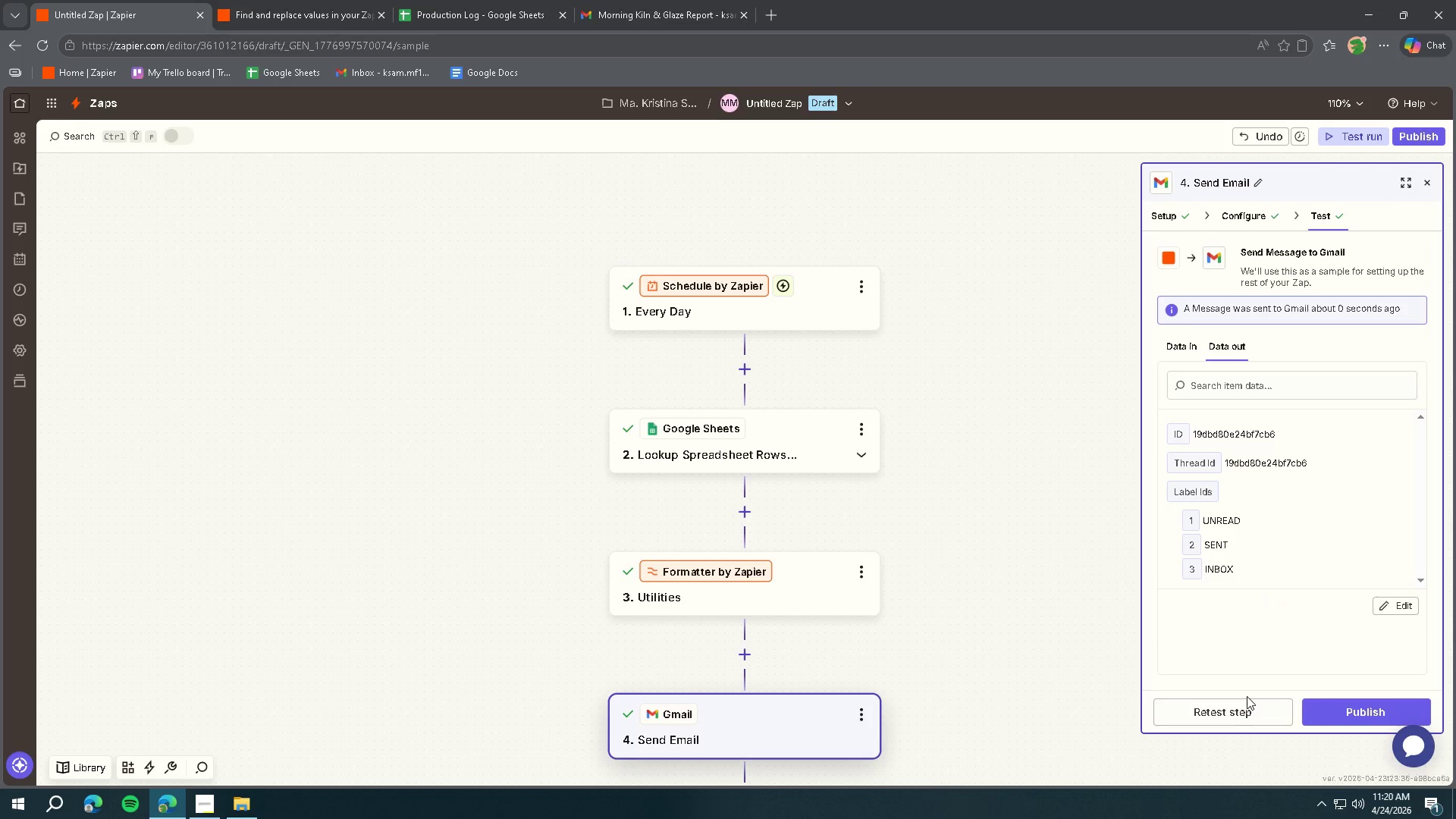 
wait(5.89)
 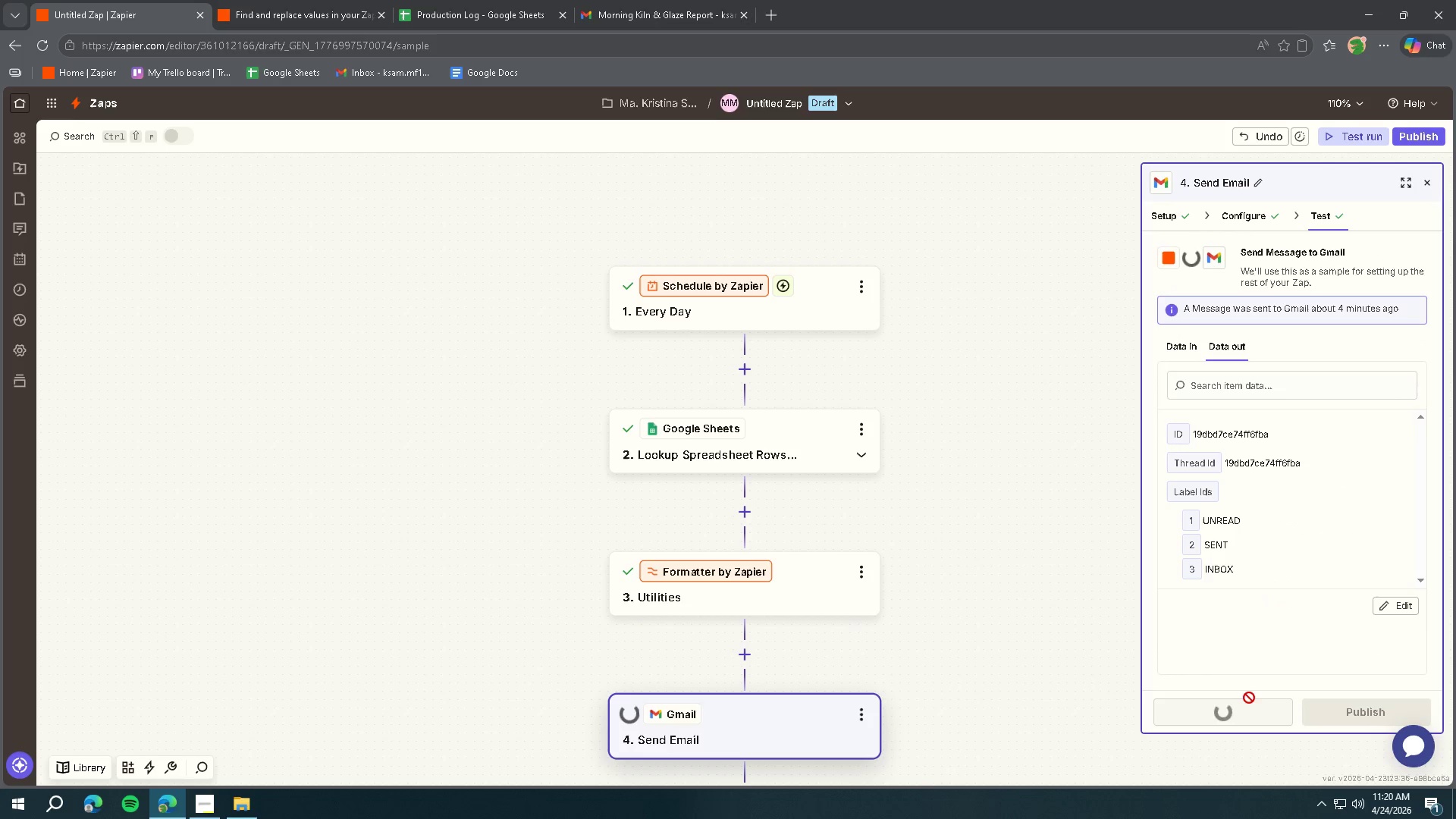 
left_click([196, 811])